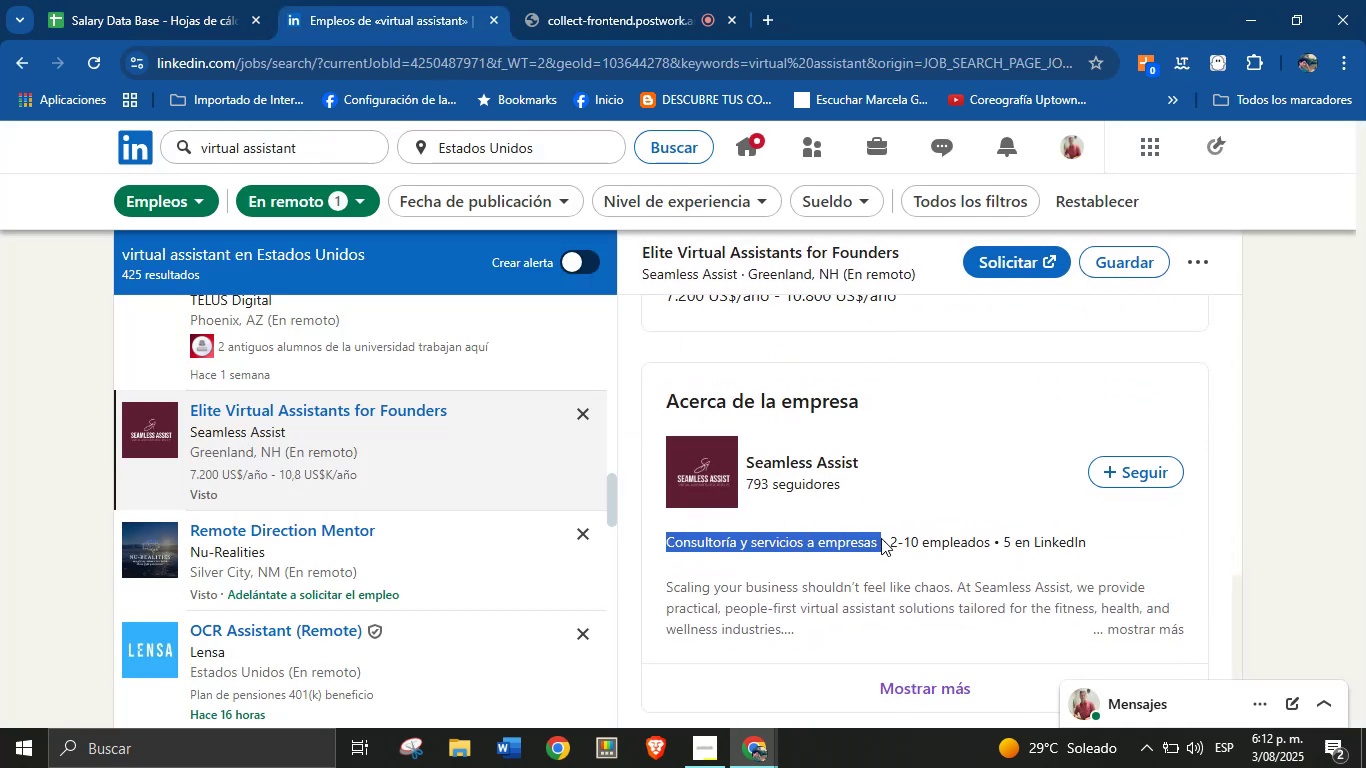 
scroll: coordinate [698, 536], scroll_direction: down, amount: 1.0
 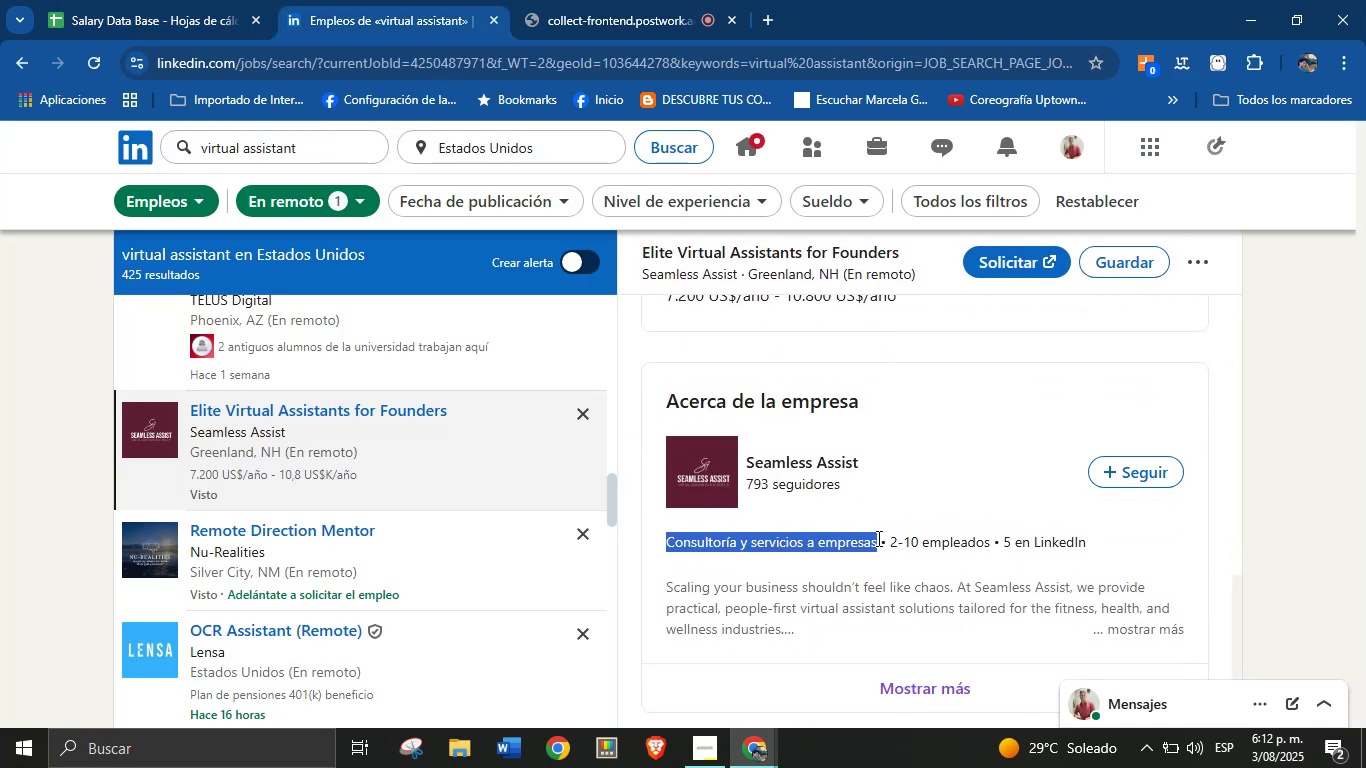 
key(Control+C)
 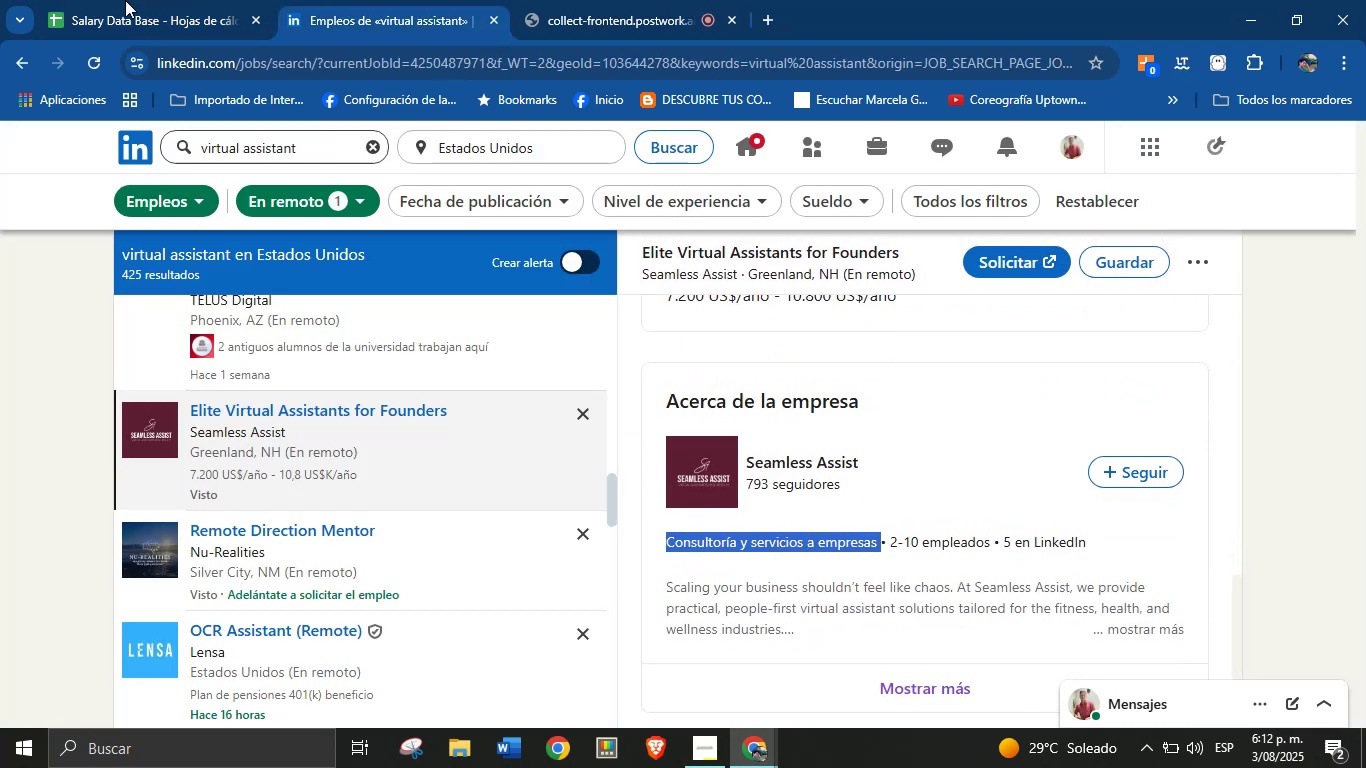 
left_click([116, 0])
 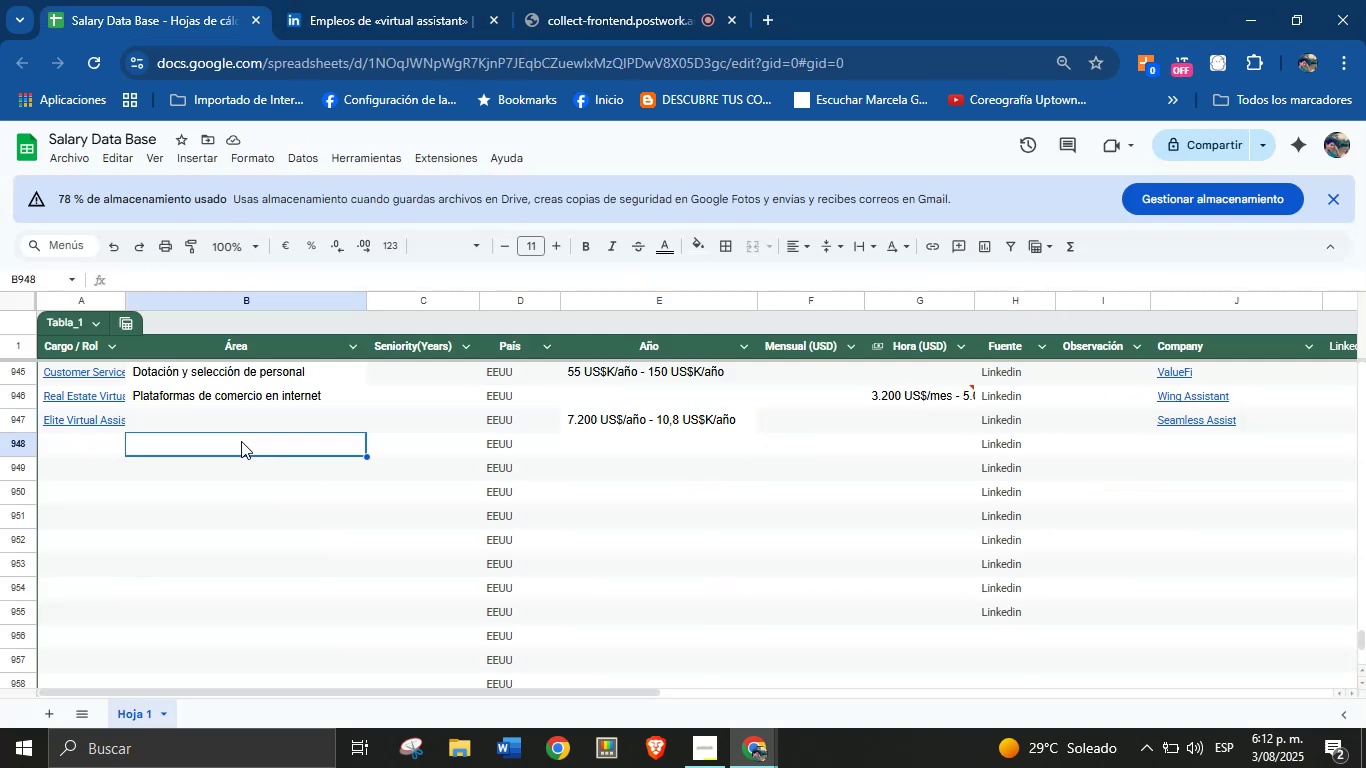 
left_click([241, 430])
 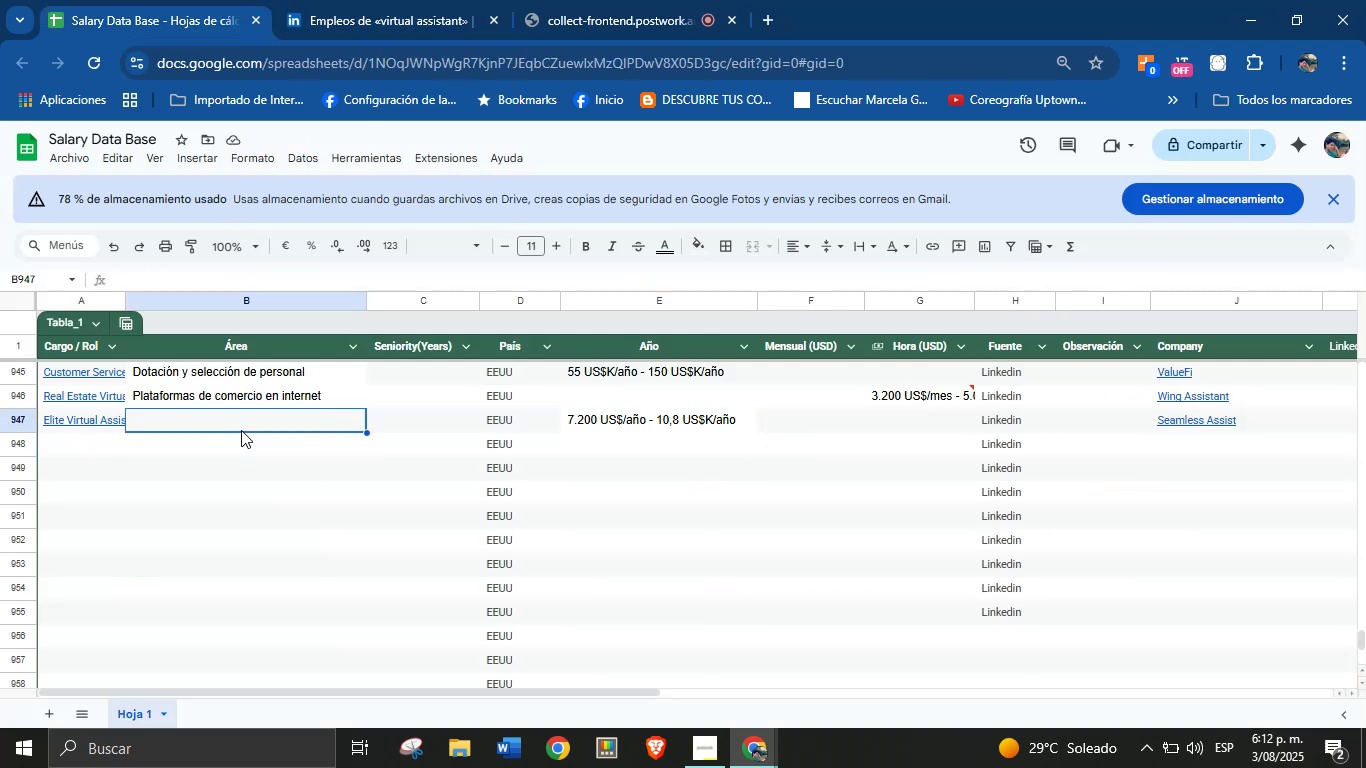 
key(Control+V)
 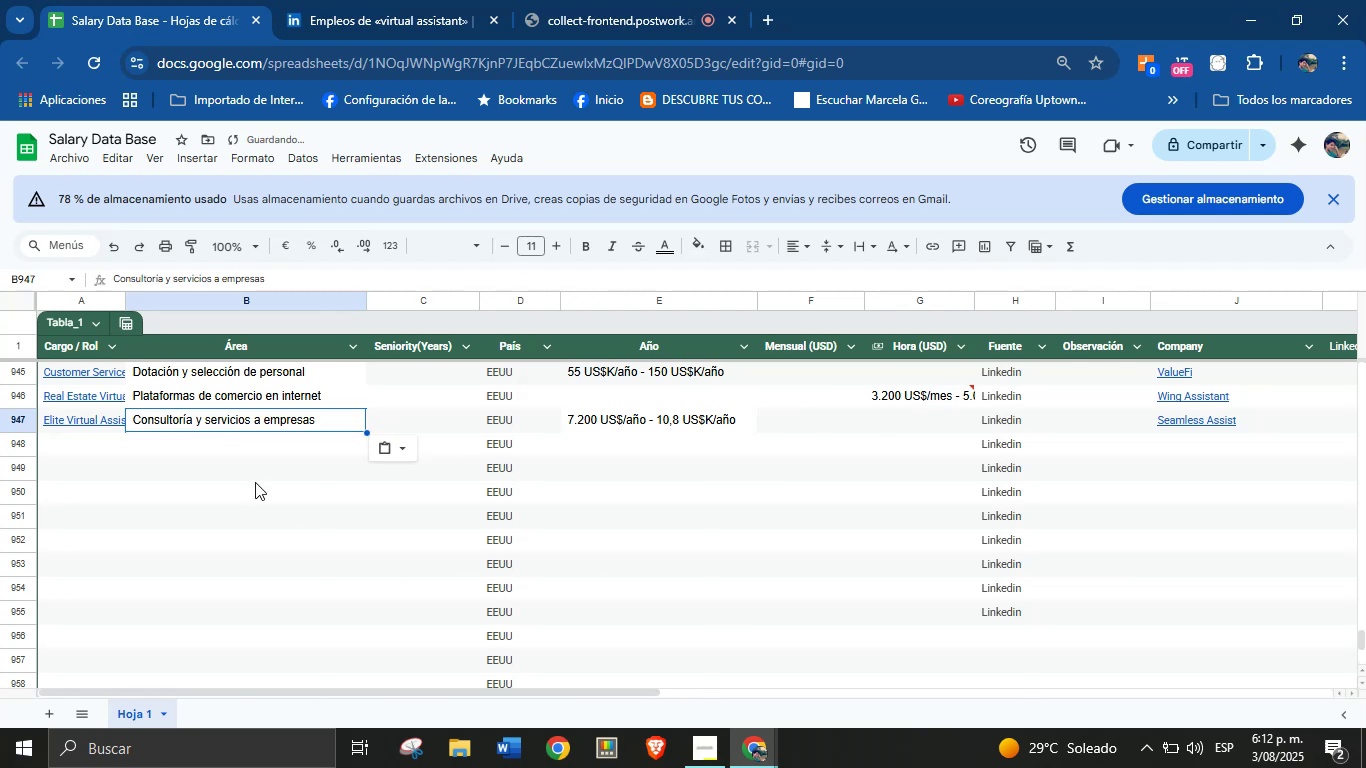 
left_click([99, 443])
 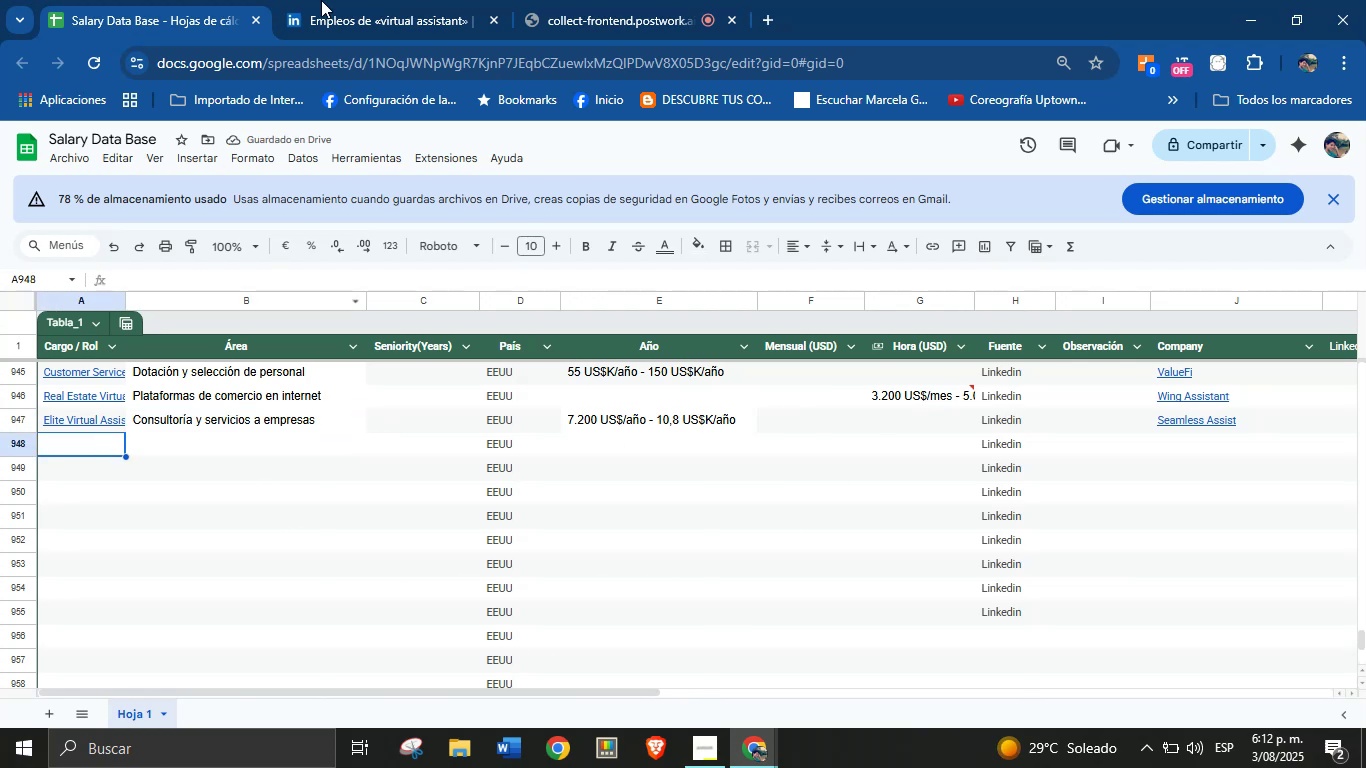 
left_click([427, 0])
 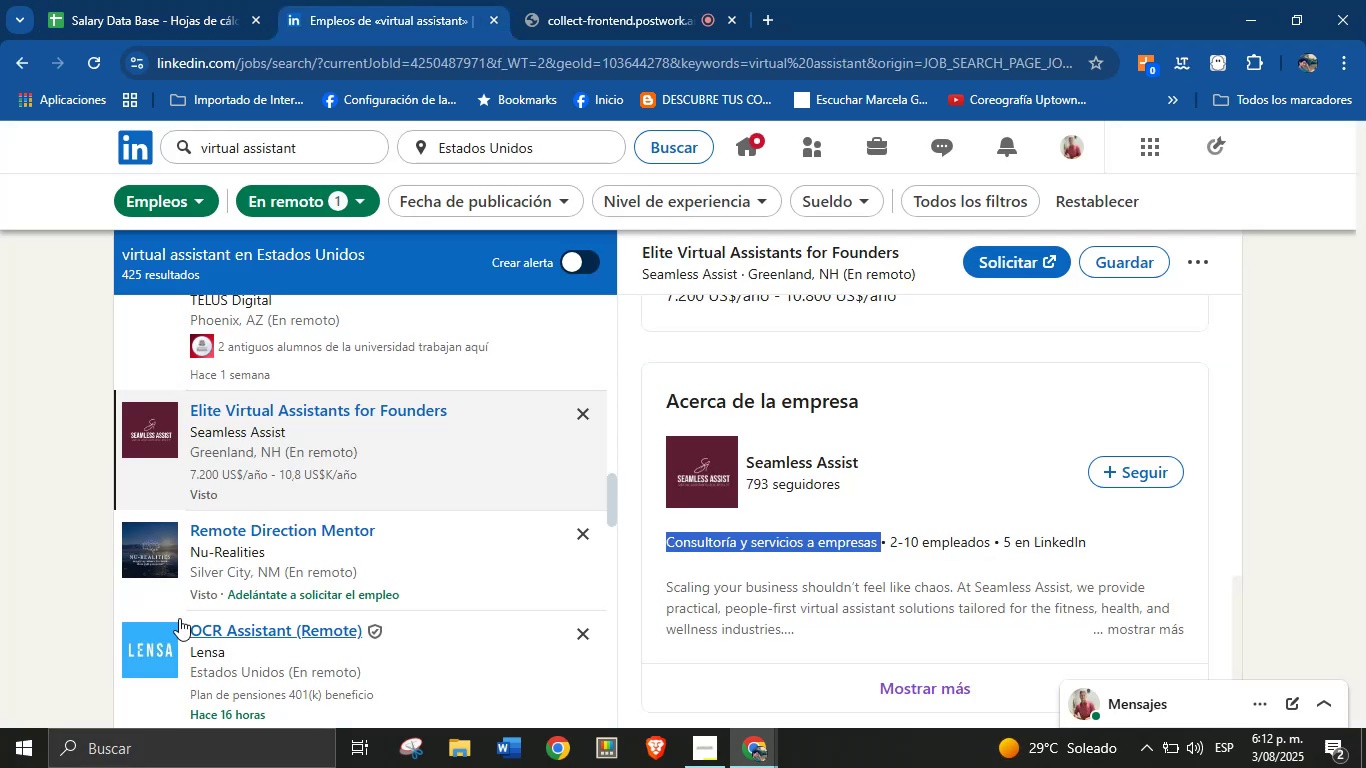 
scroll: coordinate [493, 472], scroll_direction: down, amount: 5.0
 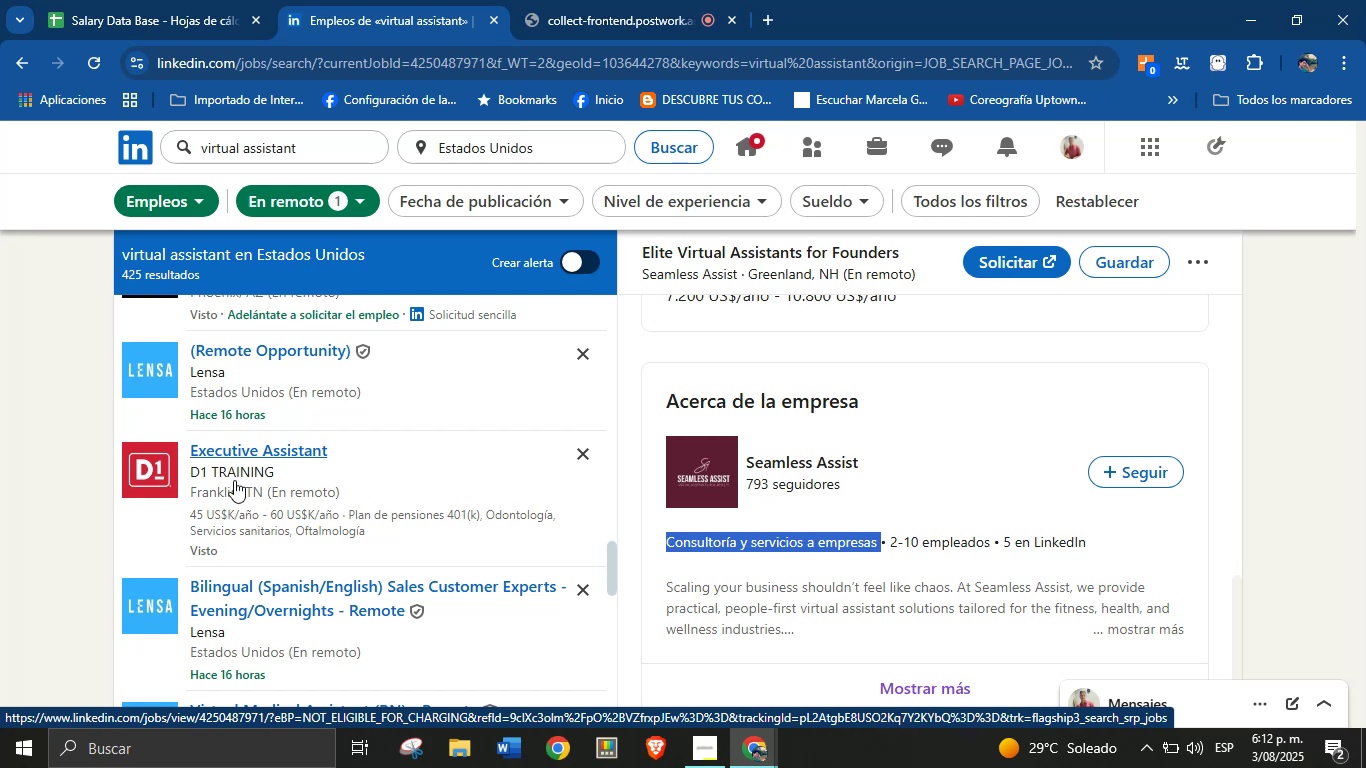 
left_click([303, 446])
 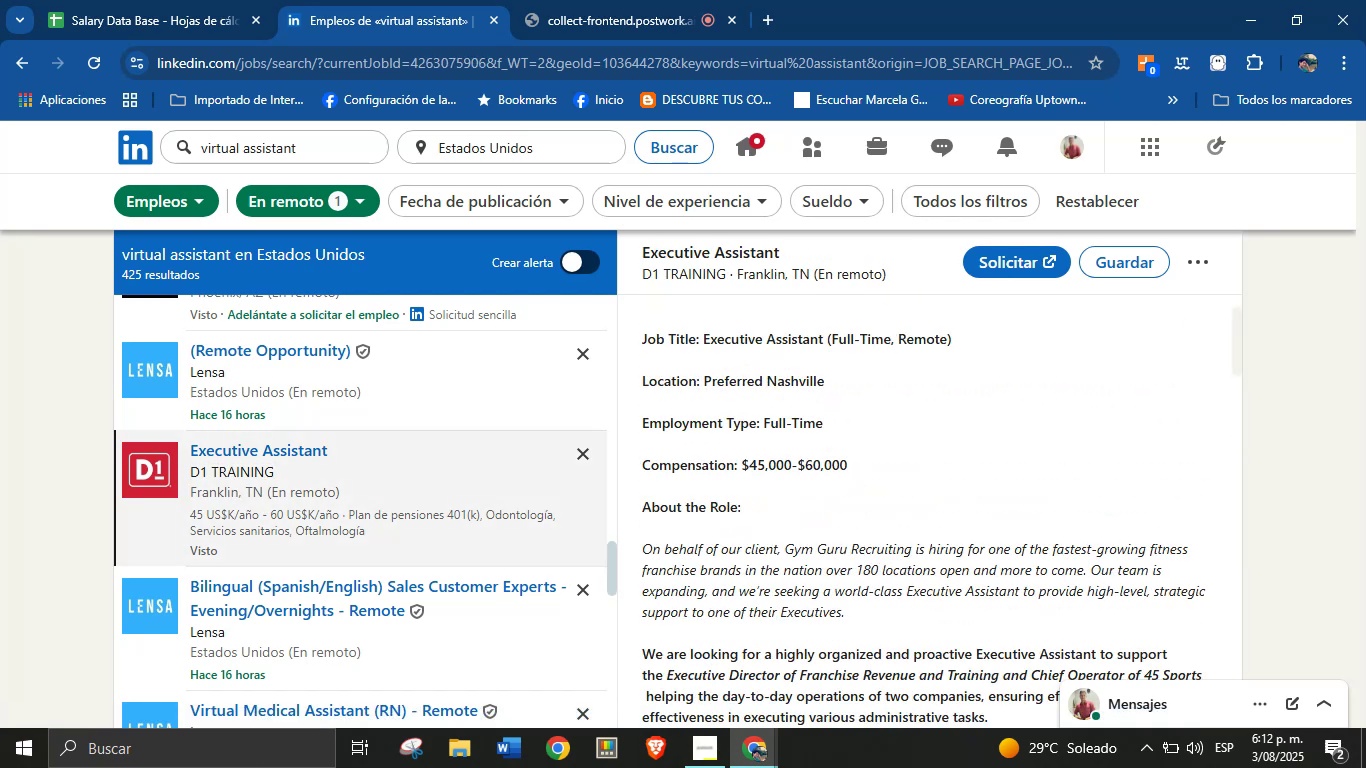 
scroll: coordinate [1058, 411], scroll_direction: up, amount: 4.0
 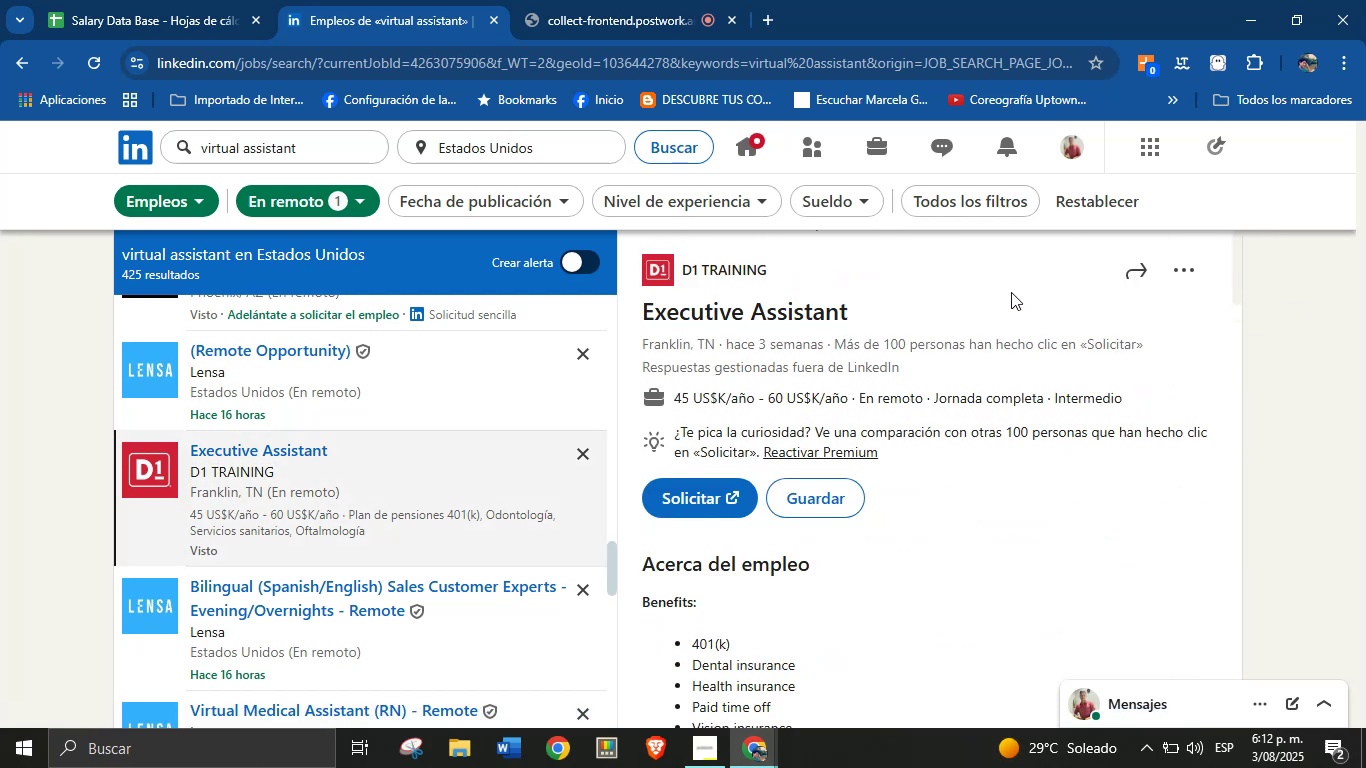 
left_click_drag(start_coordinate=[865, 312], to_coordinate=[645, 320])
 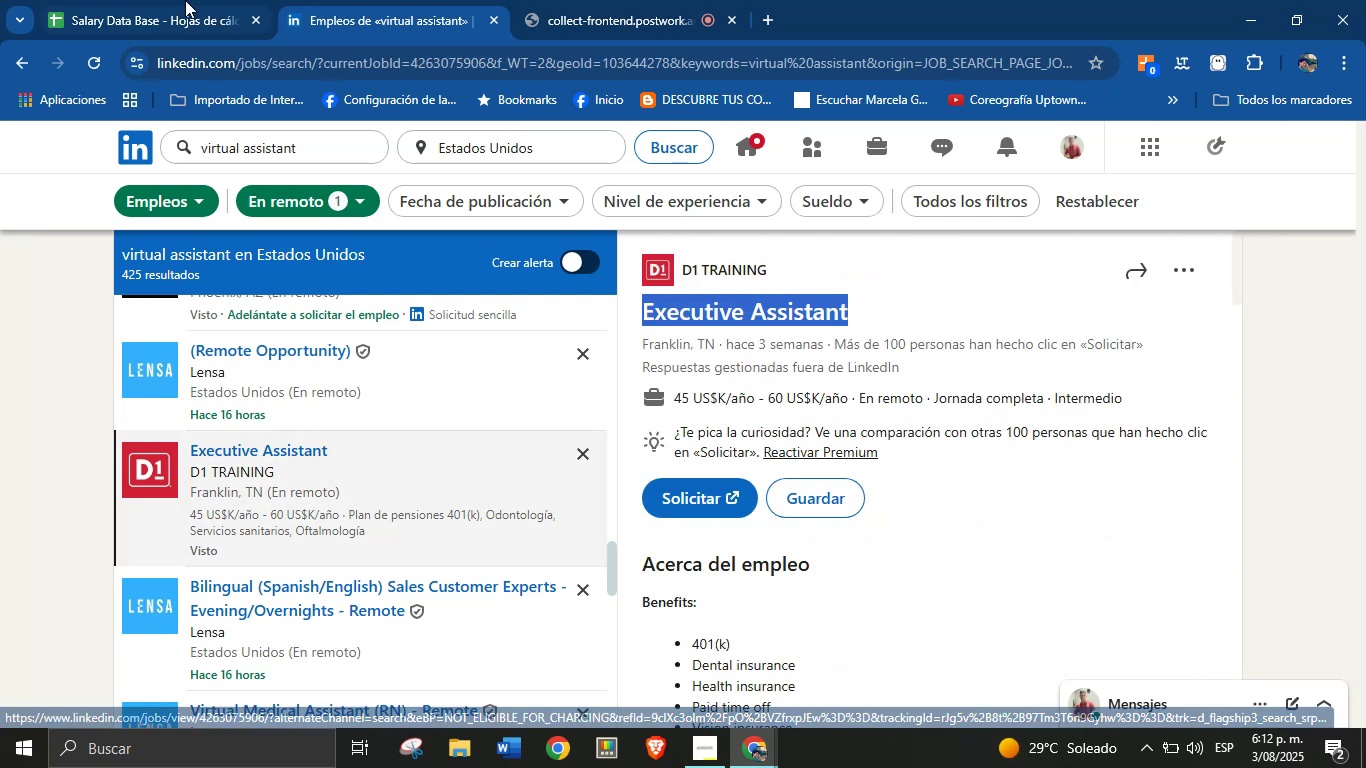 
key(Control+C)
 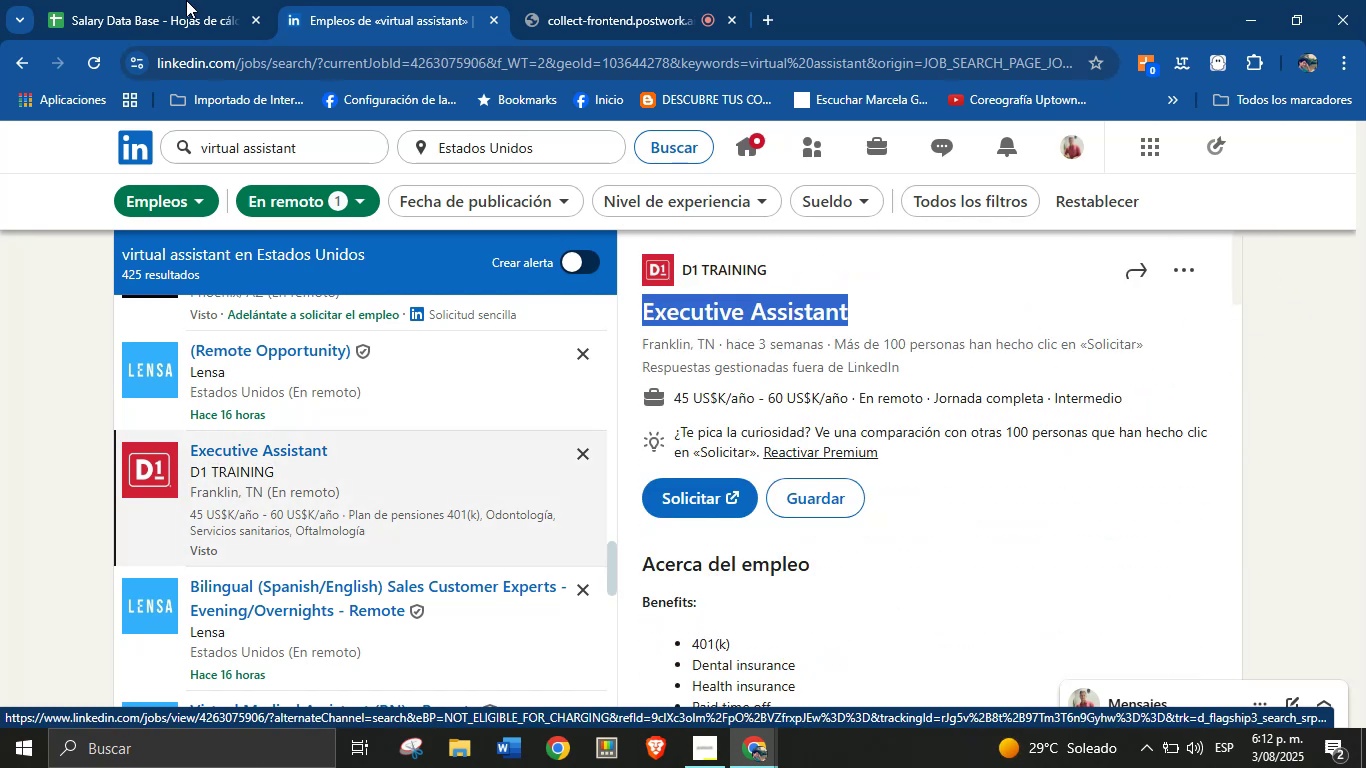 
left_click([176, 0])
 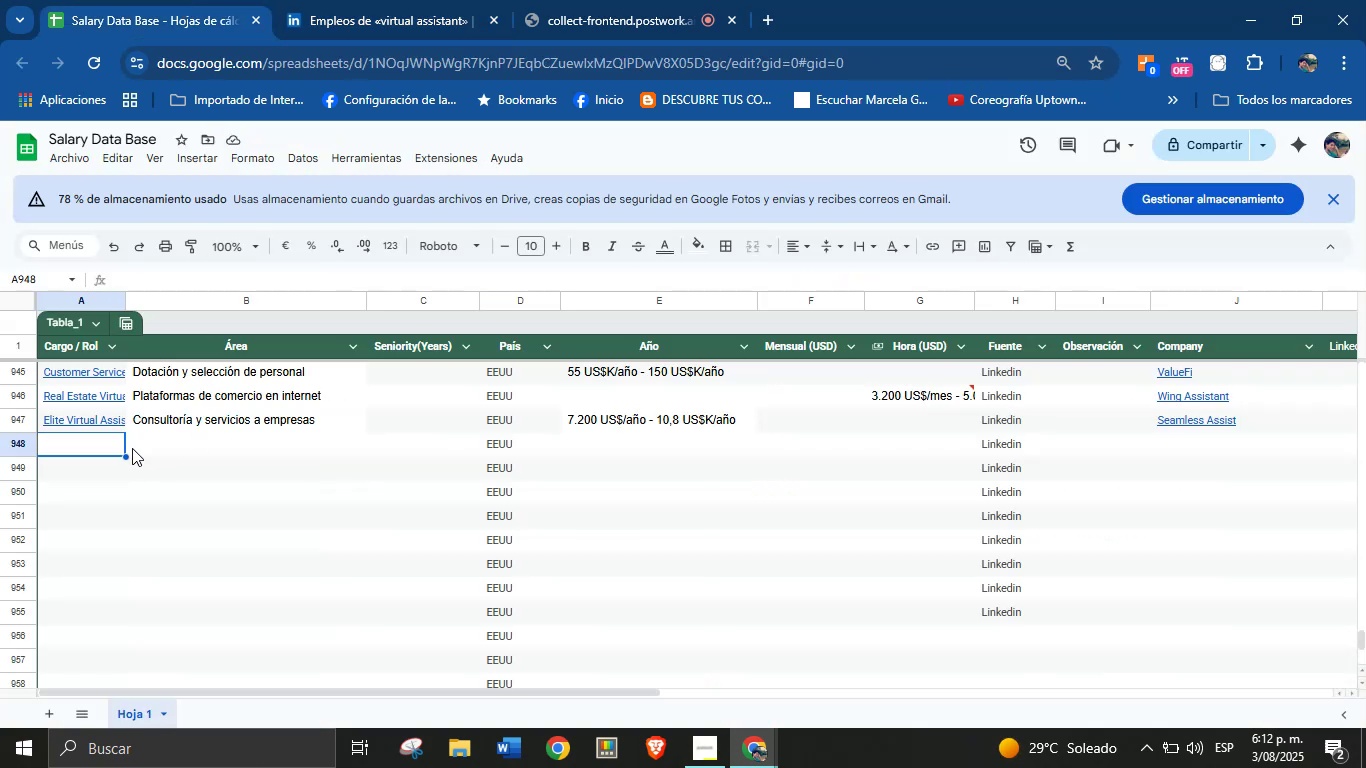 
left_click([109, 444])
 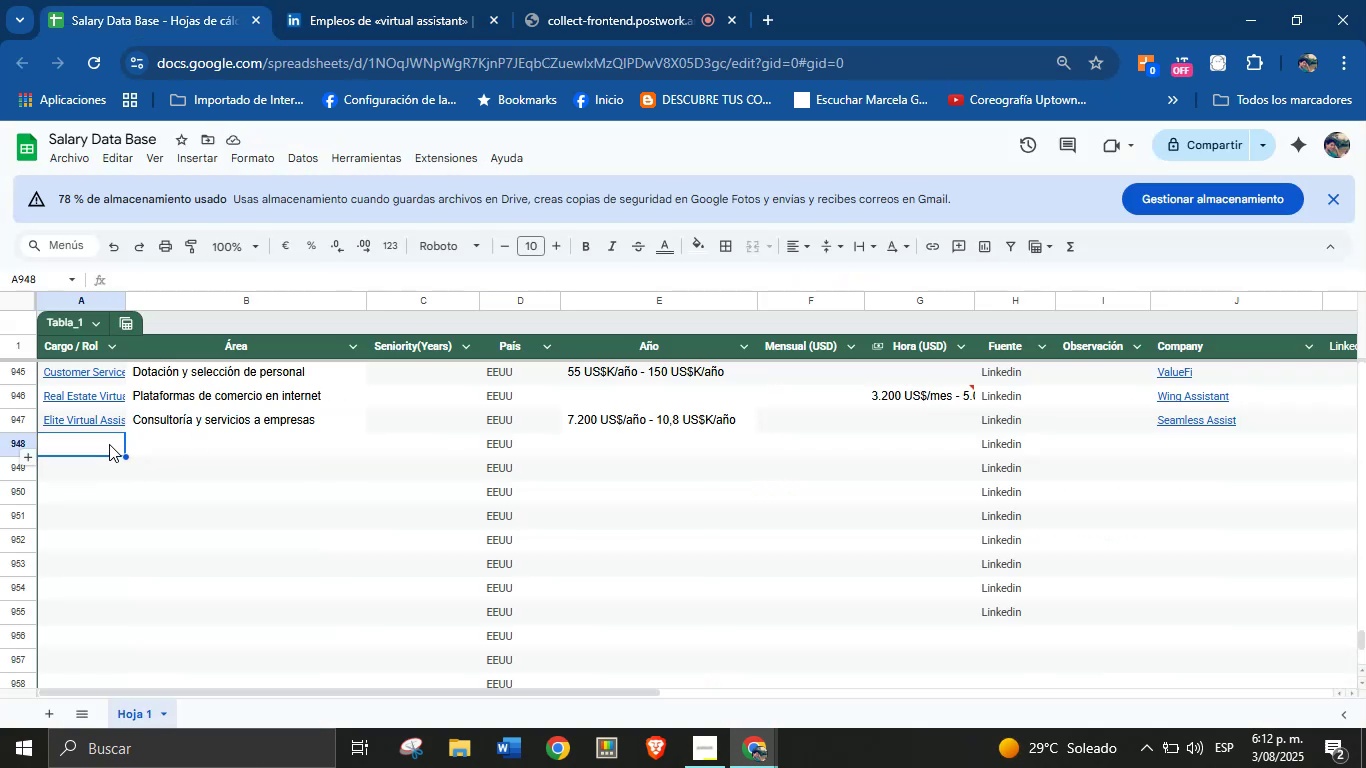 
key(Control+V)
 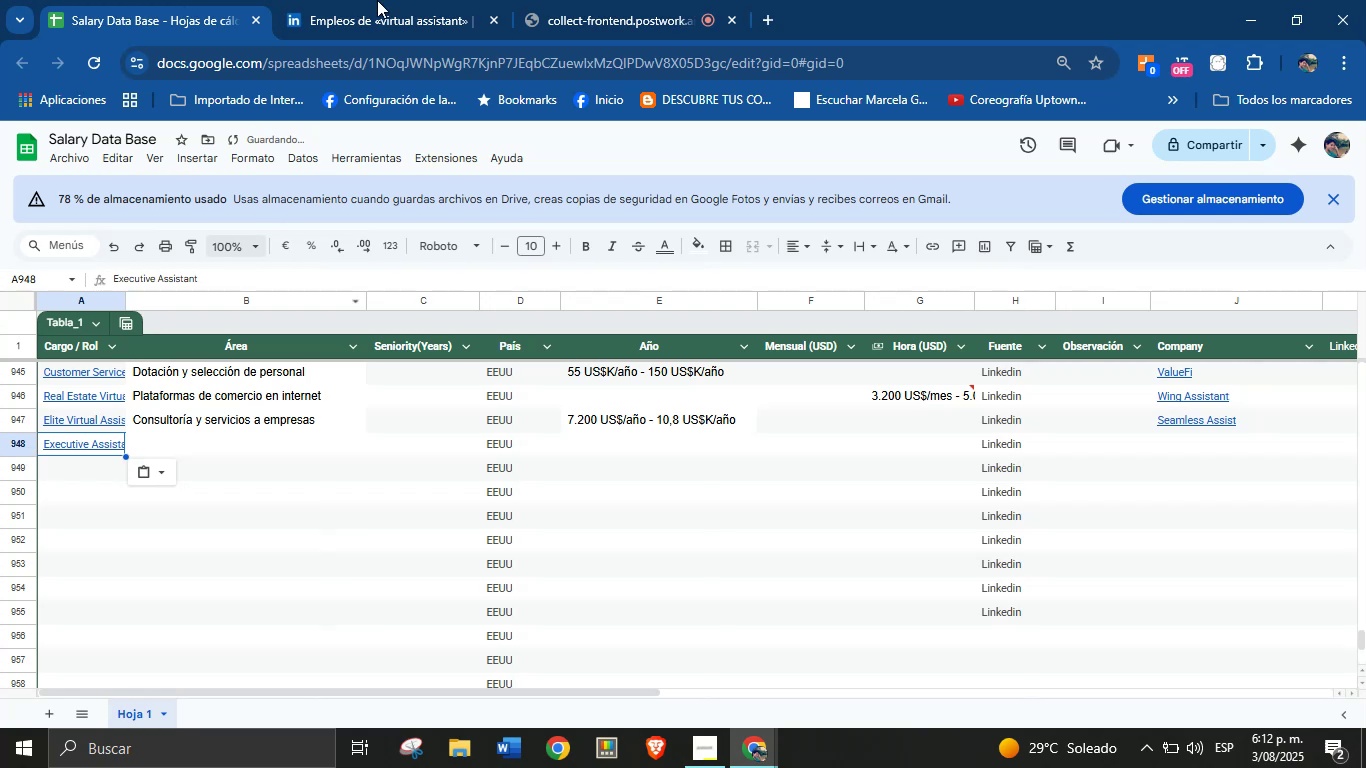 
left_click([384, 0])
 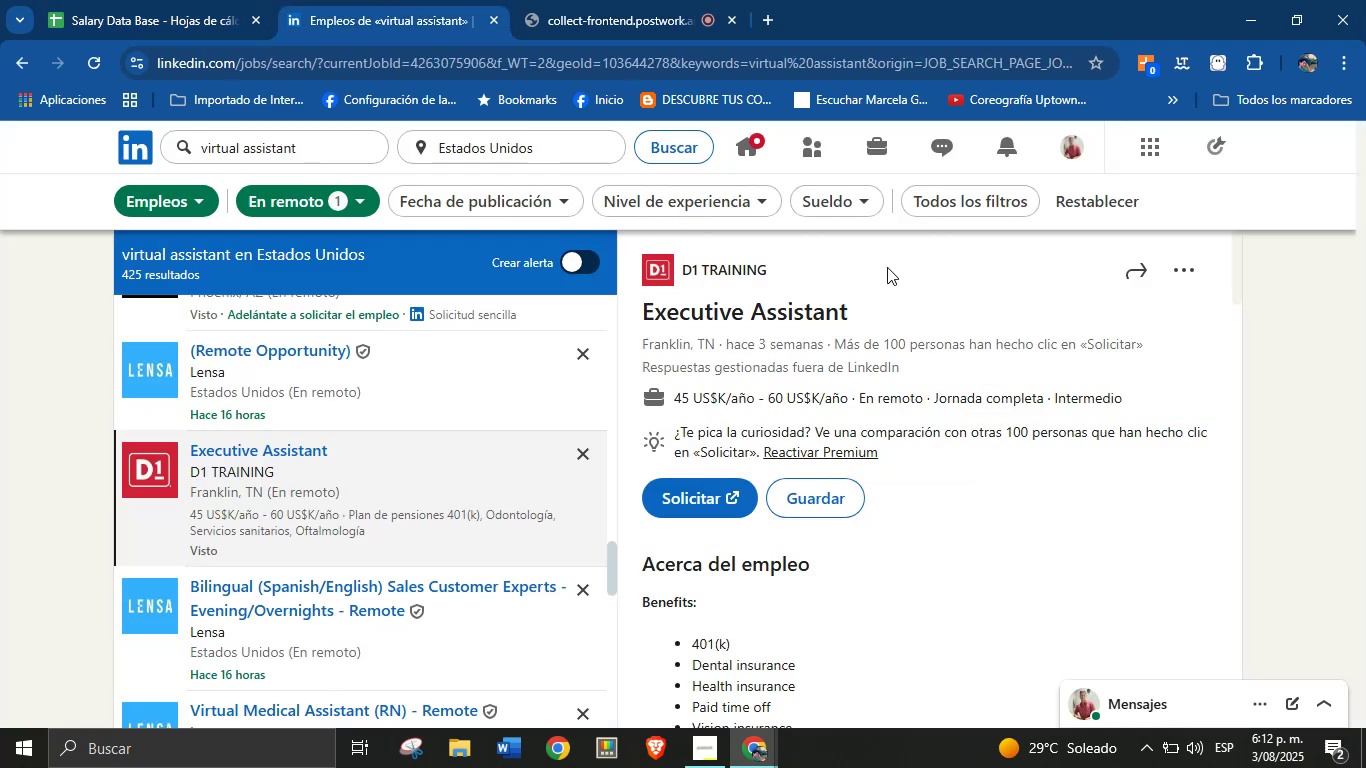 
left_click_drag(start_coordinate=[792, 269], to_coordinate=[684, 272])
 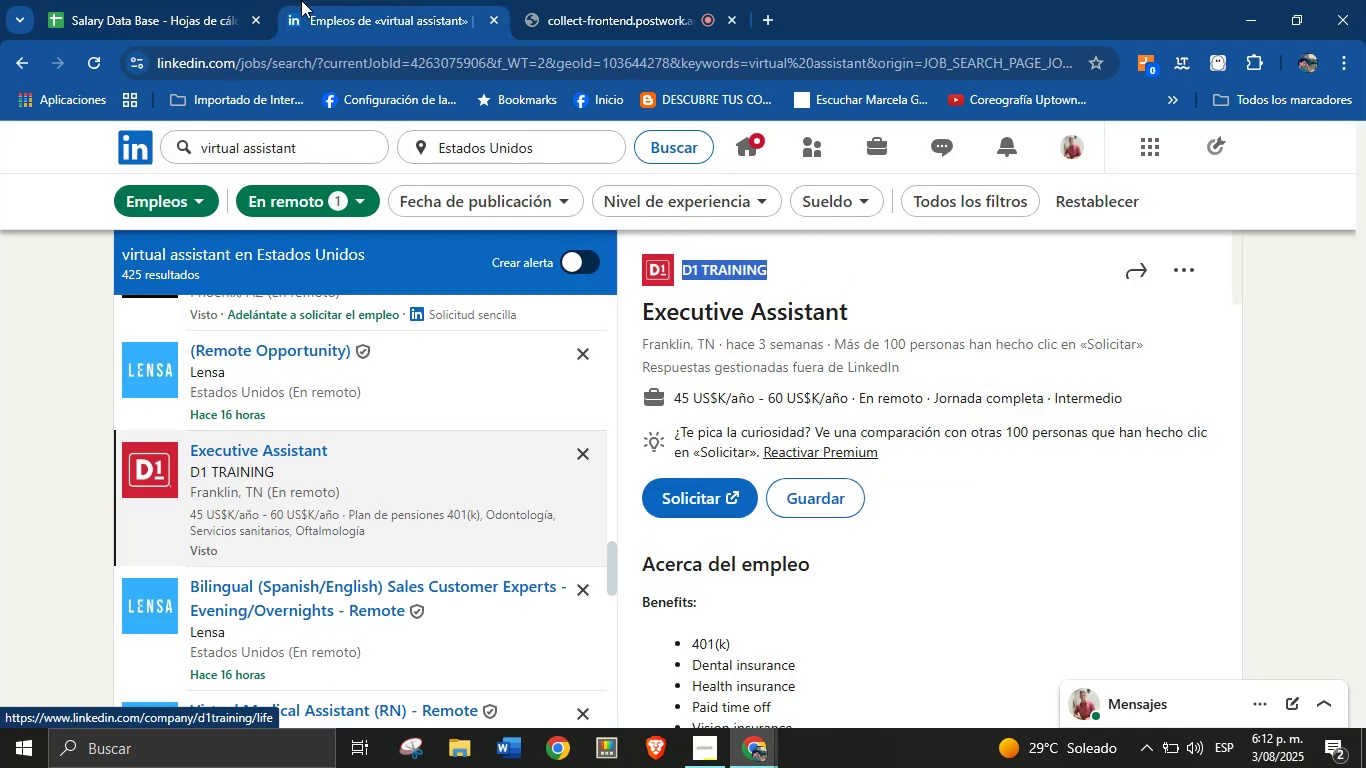 
key(Control+C)
 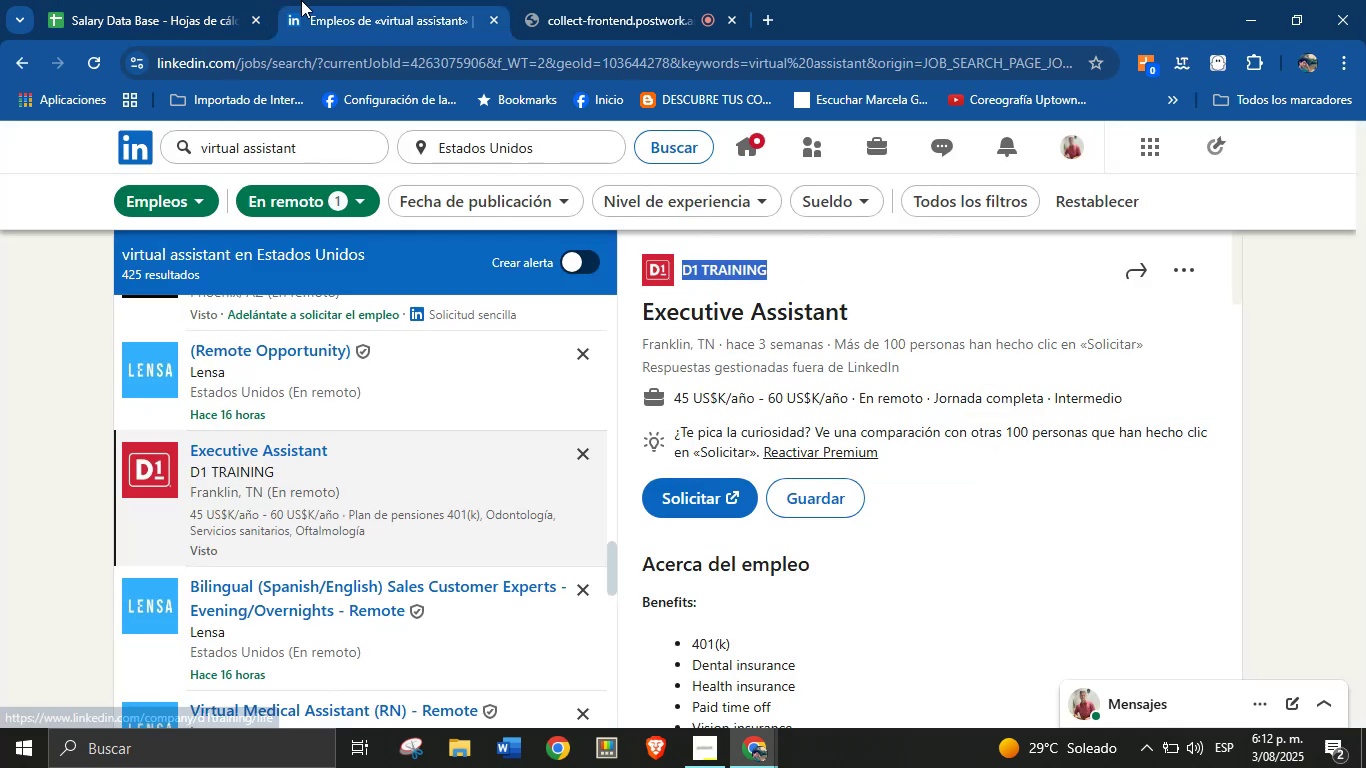 
double_click([222, 0])
 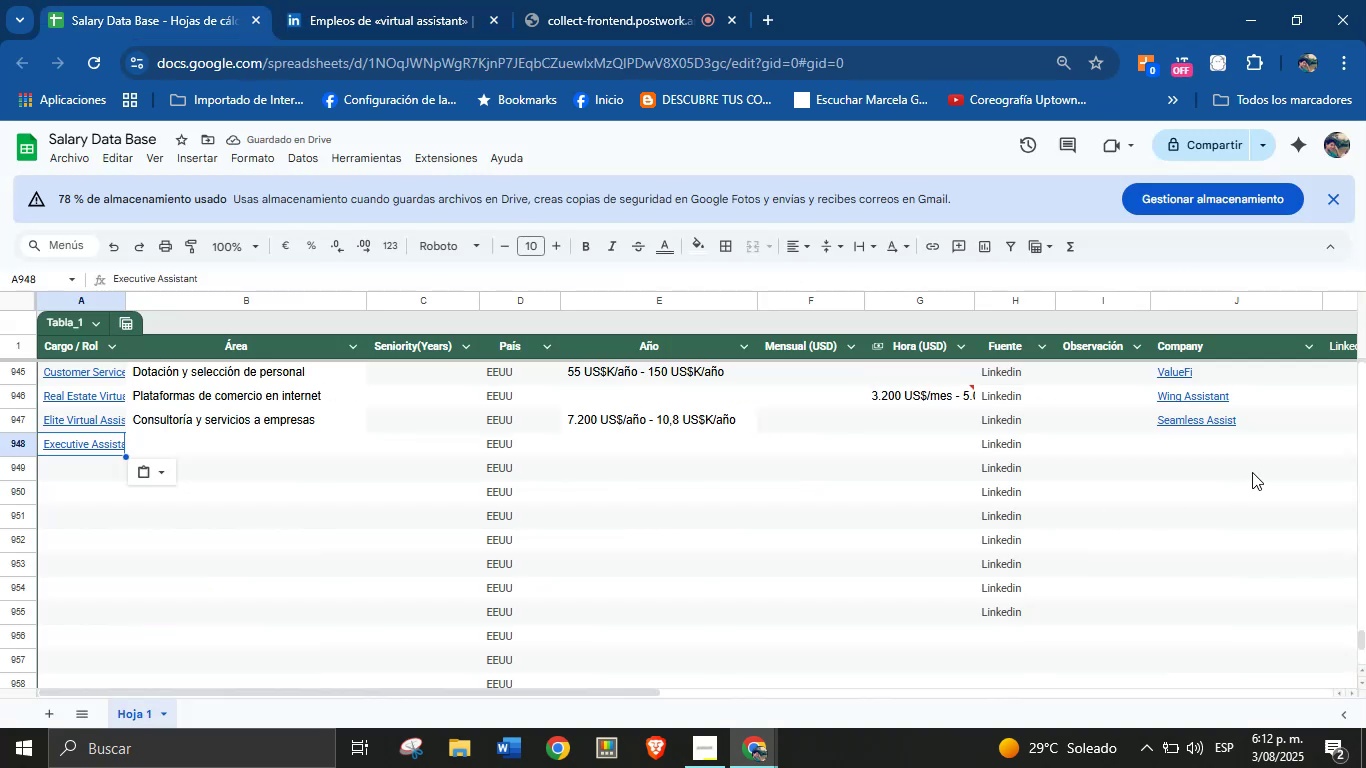 
left_click([1199, 452])
 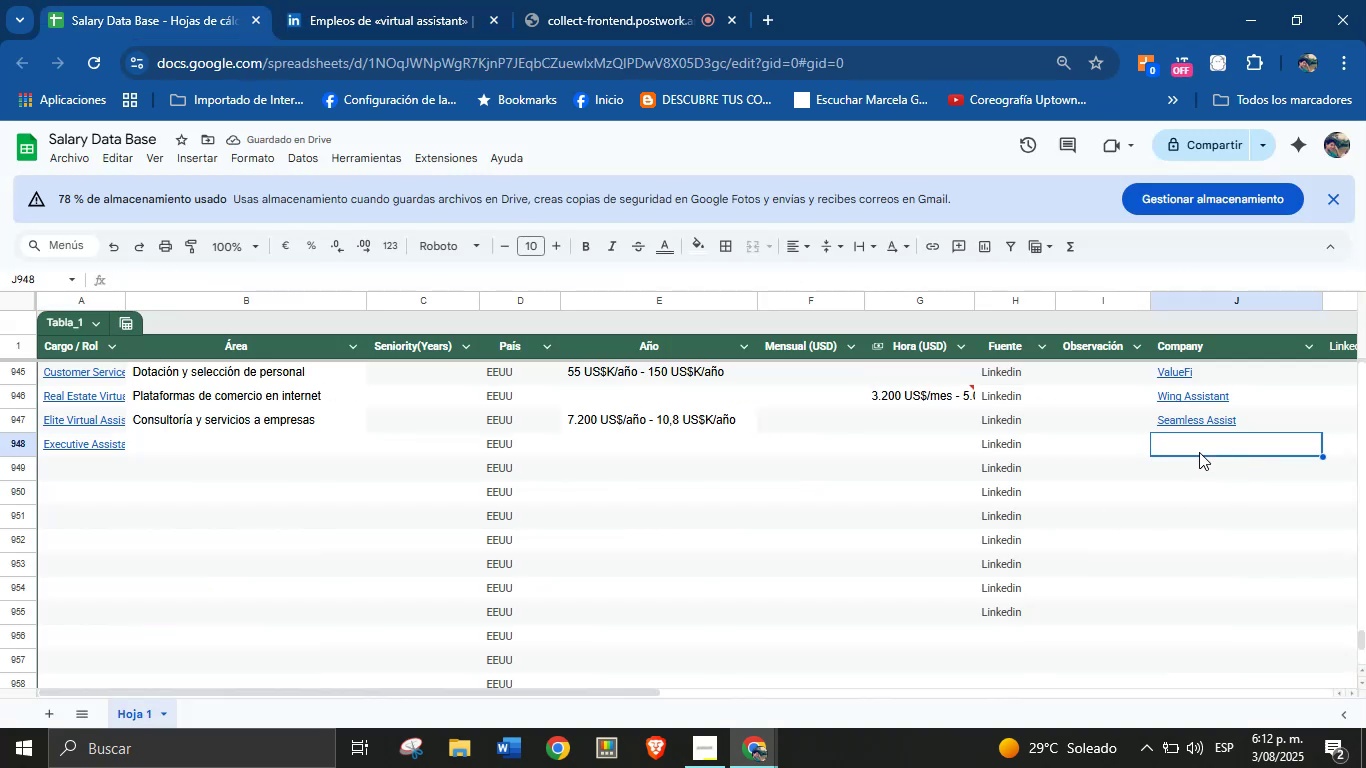 
key(Control+V)
 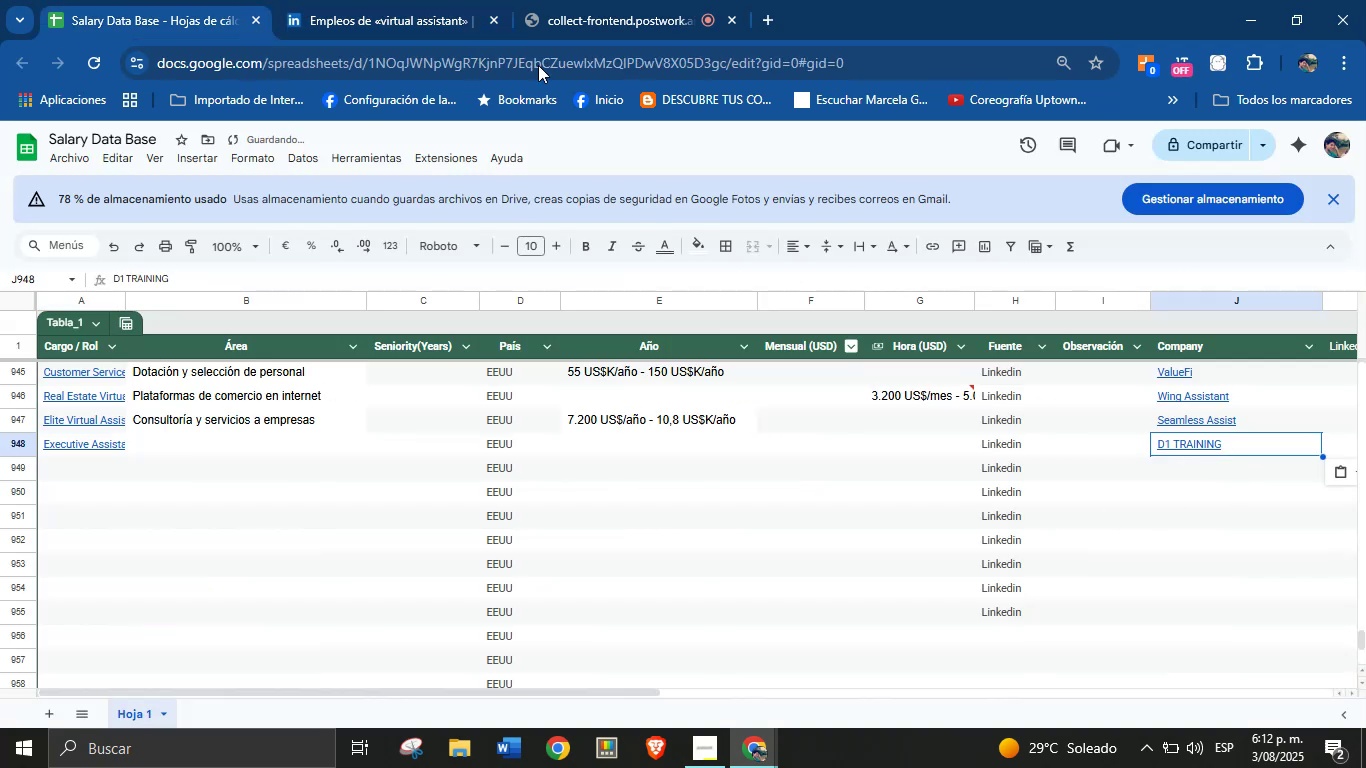 
left_click([453, 0])
 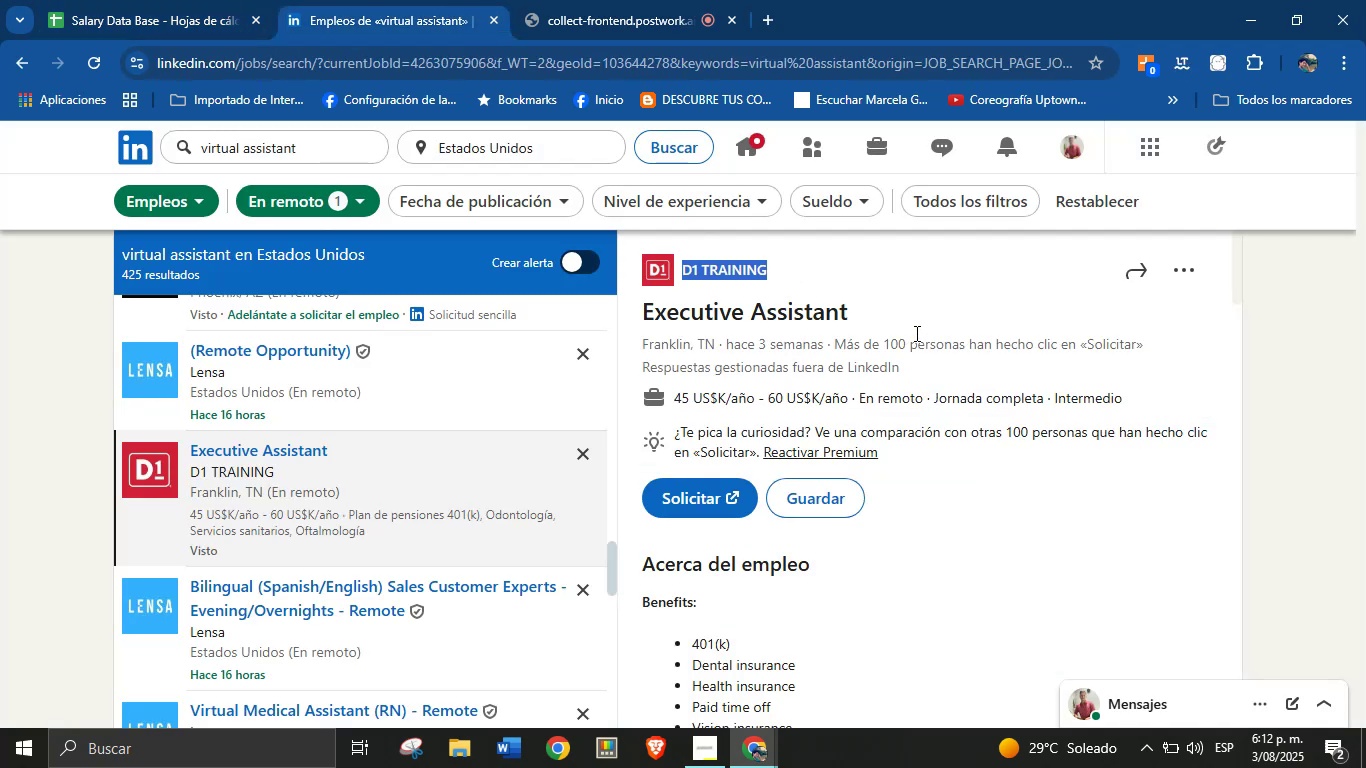 
left_click([932, 305])
 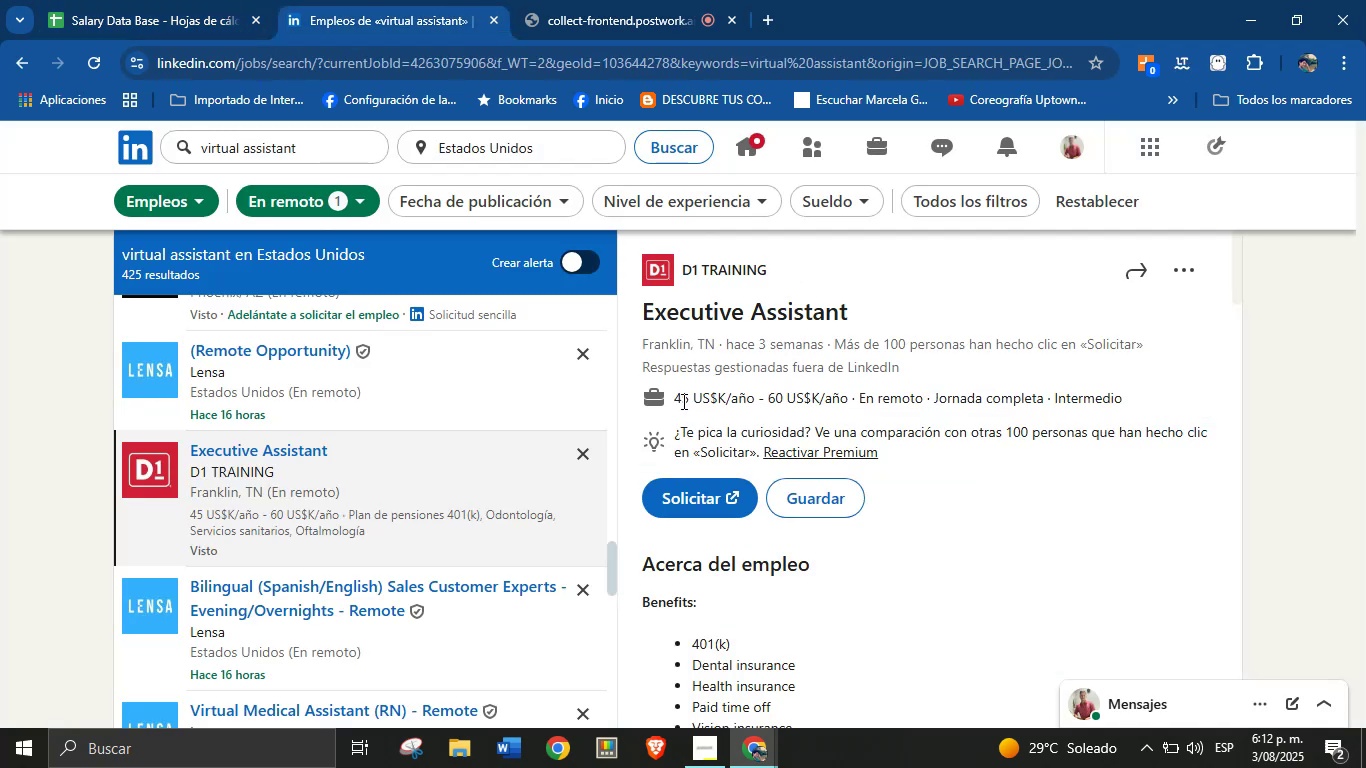 
left_click_drag(start_coordinate=[676, 398], to_coordinate=[855, 397])
 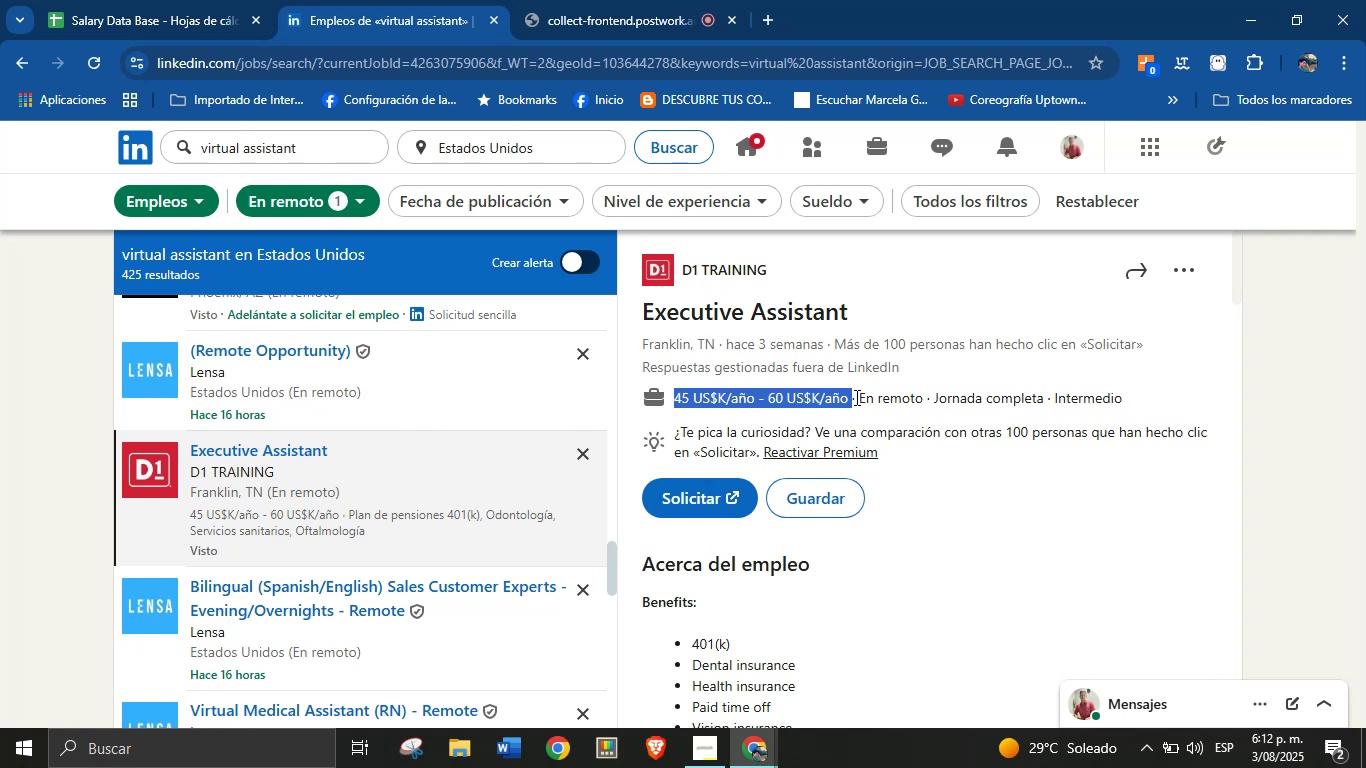 
key(Control+C)
 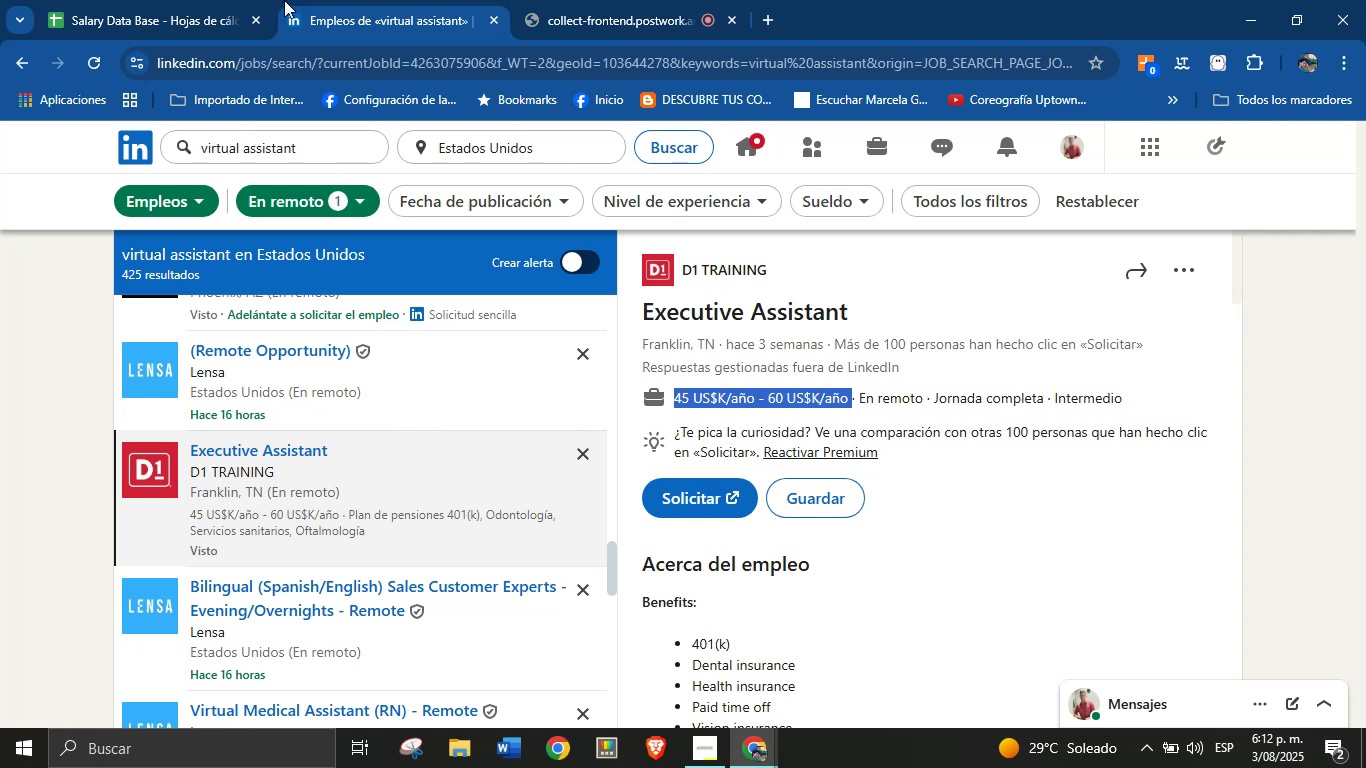 
left_click([239, 0])
 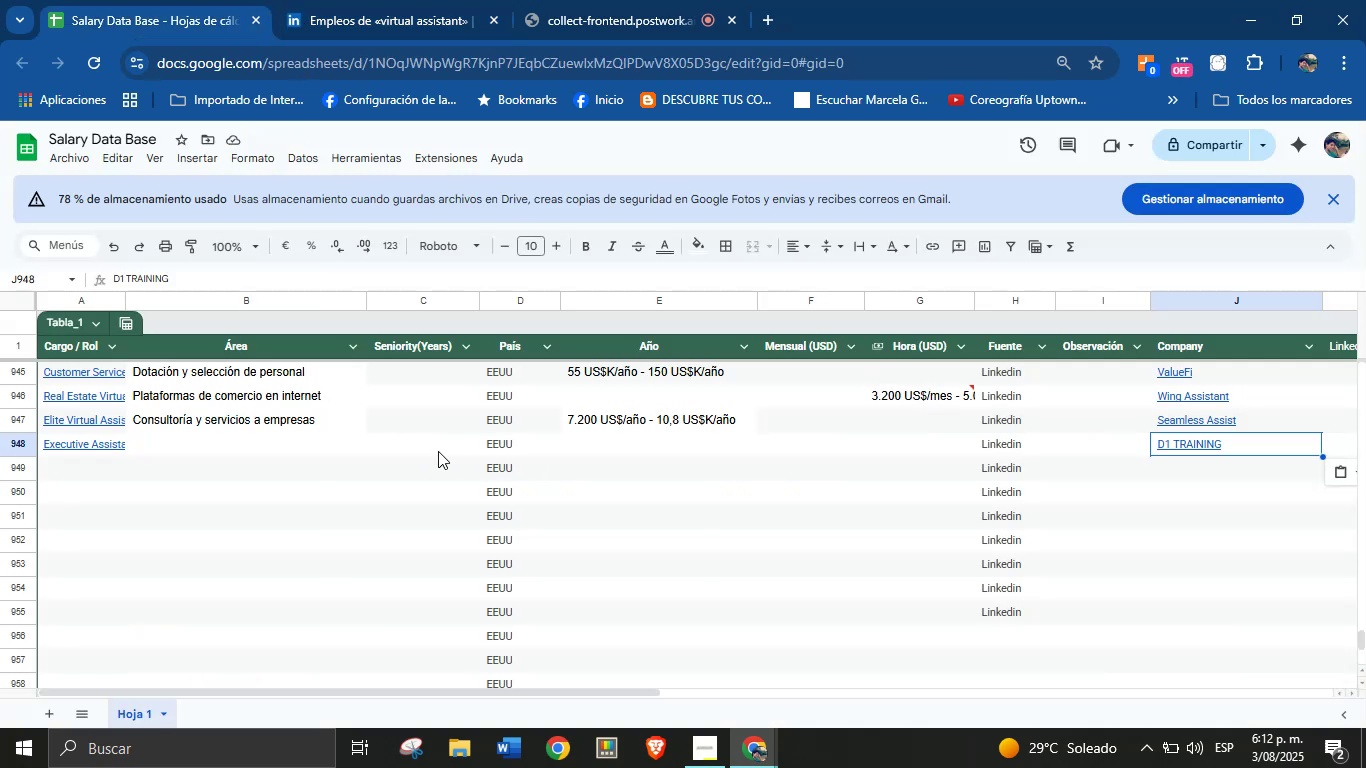 
left_click([684, 452])
 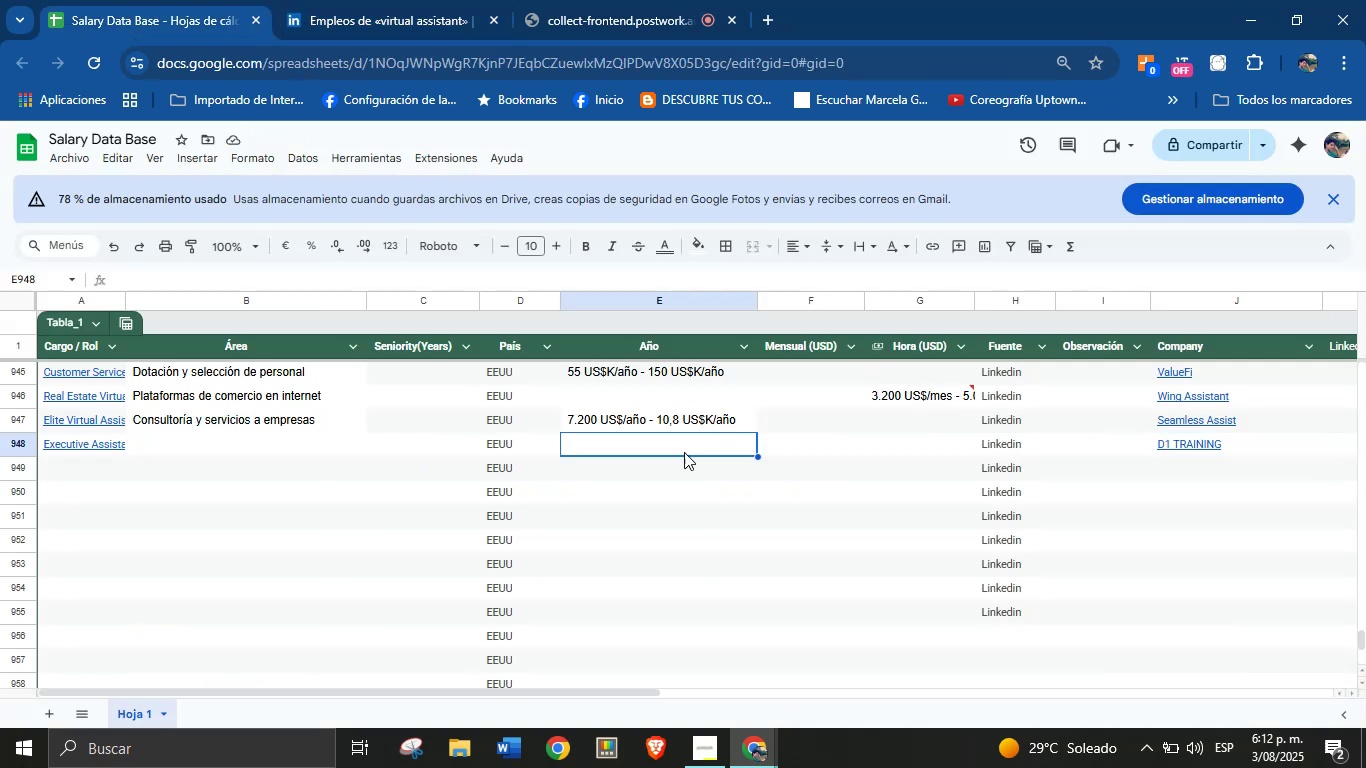 
key(Control+V)
 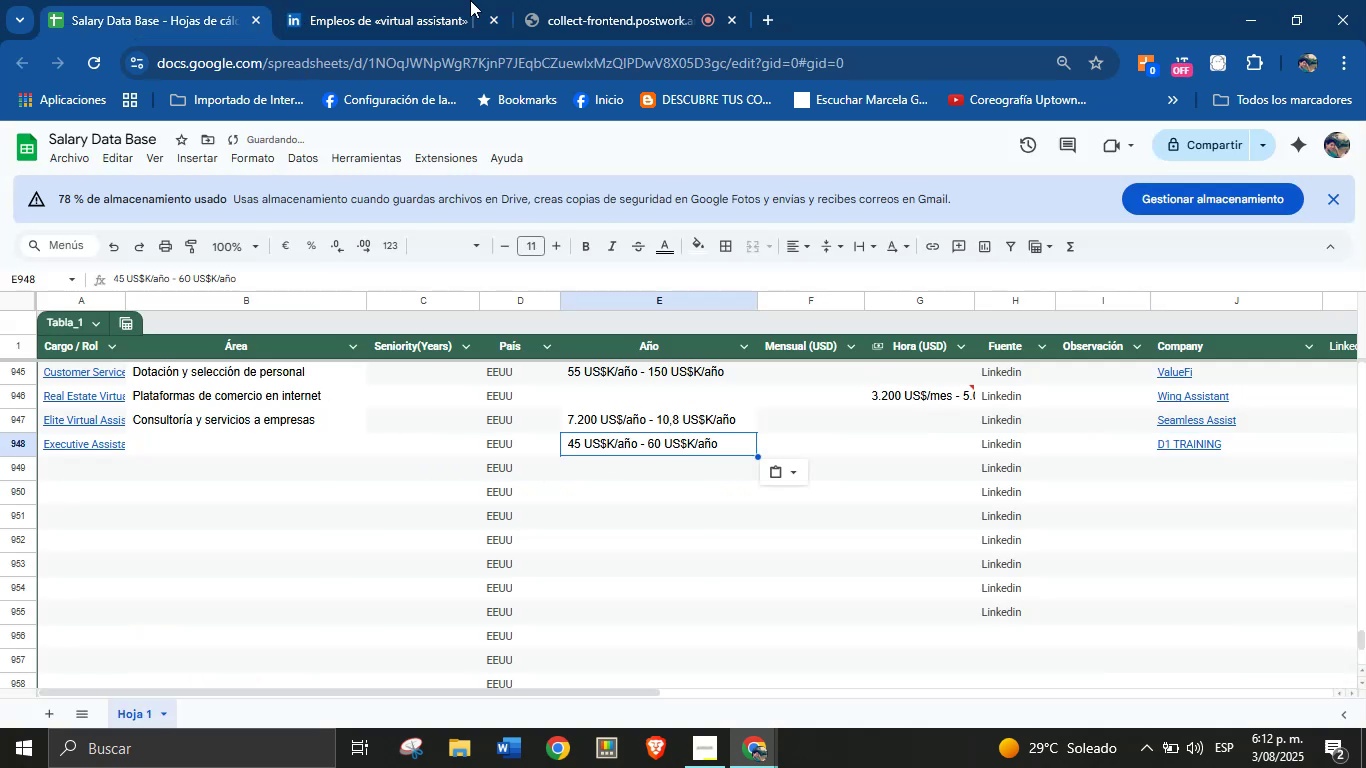 
left_click([446, 0])
 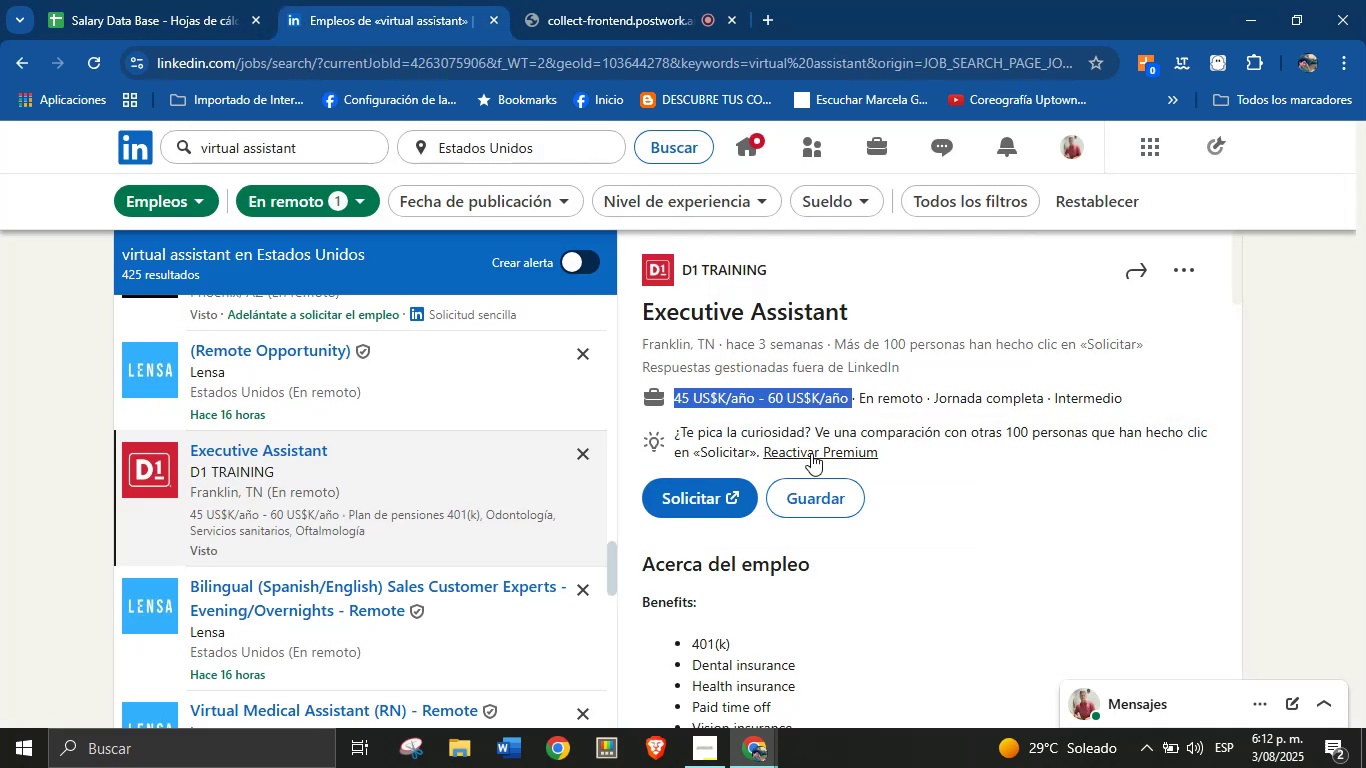 
scroll: coordinate [683, 429], scroll_direction: down, amount: 30.0
 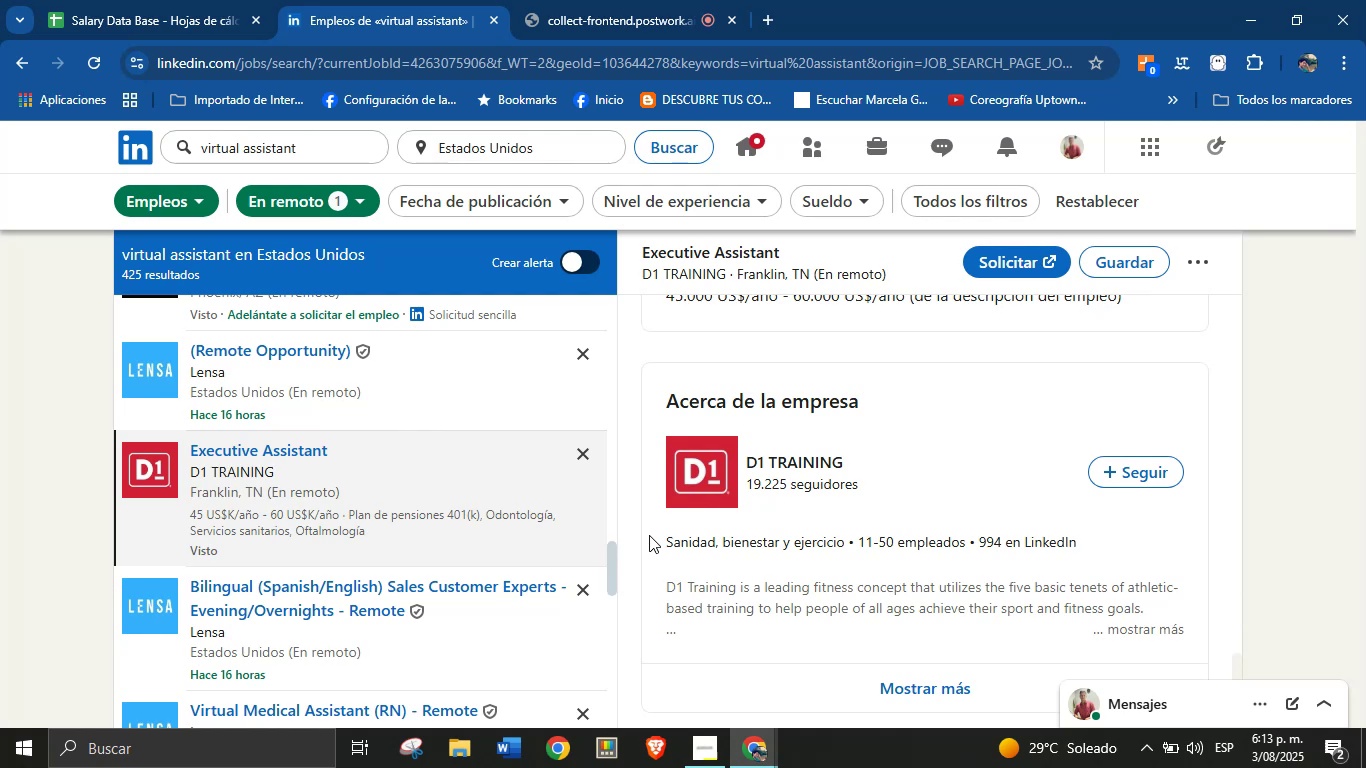 
left_click_drag(start_coordinate=[669, 545], to_coordinate=[855, 546])
 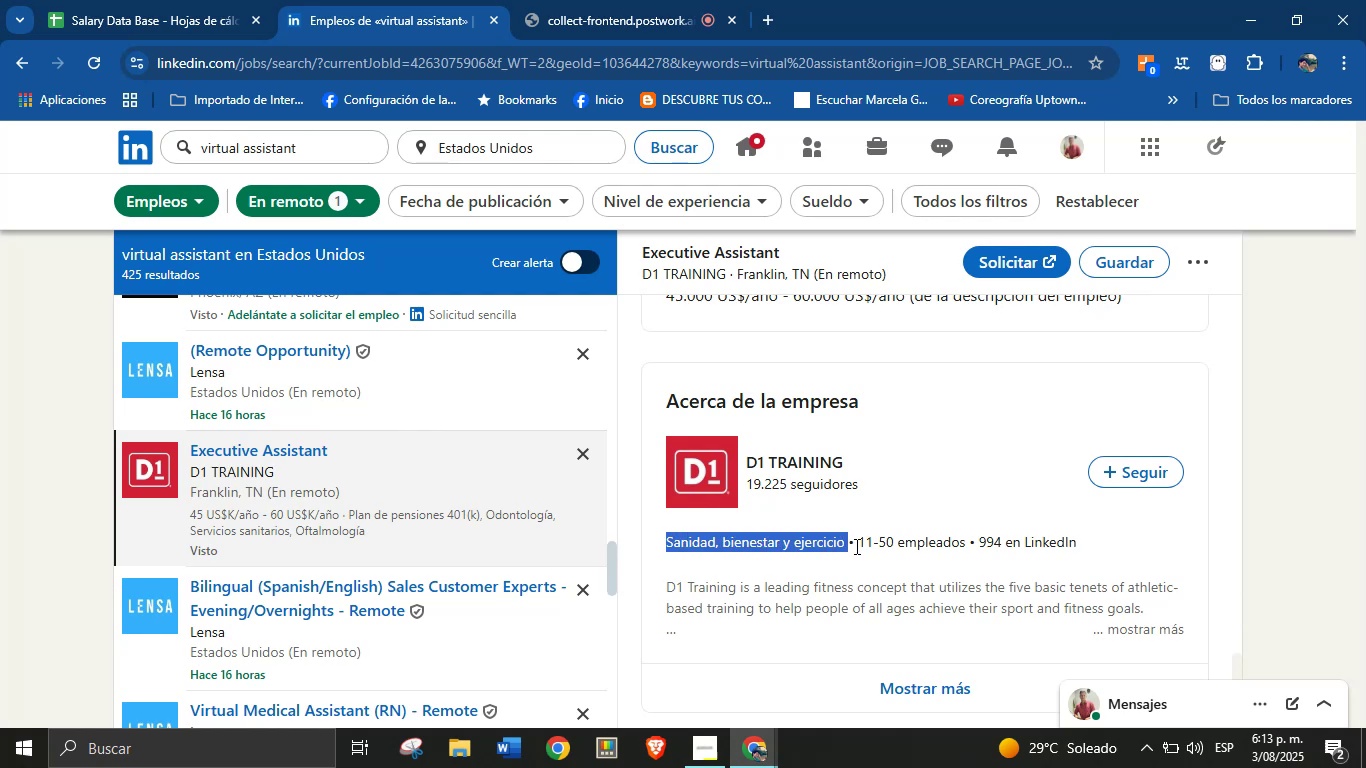 
key(Control+C)
 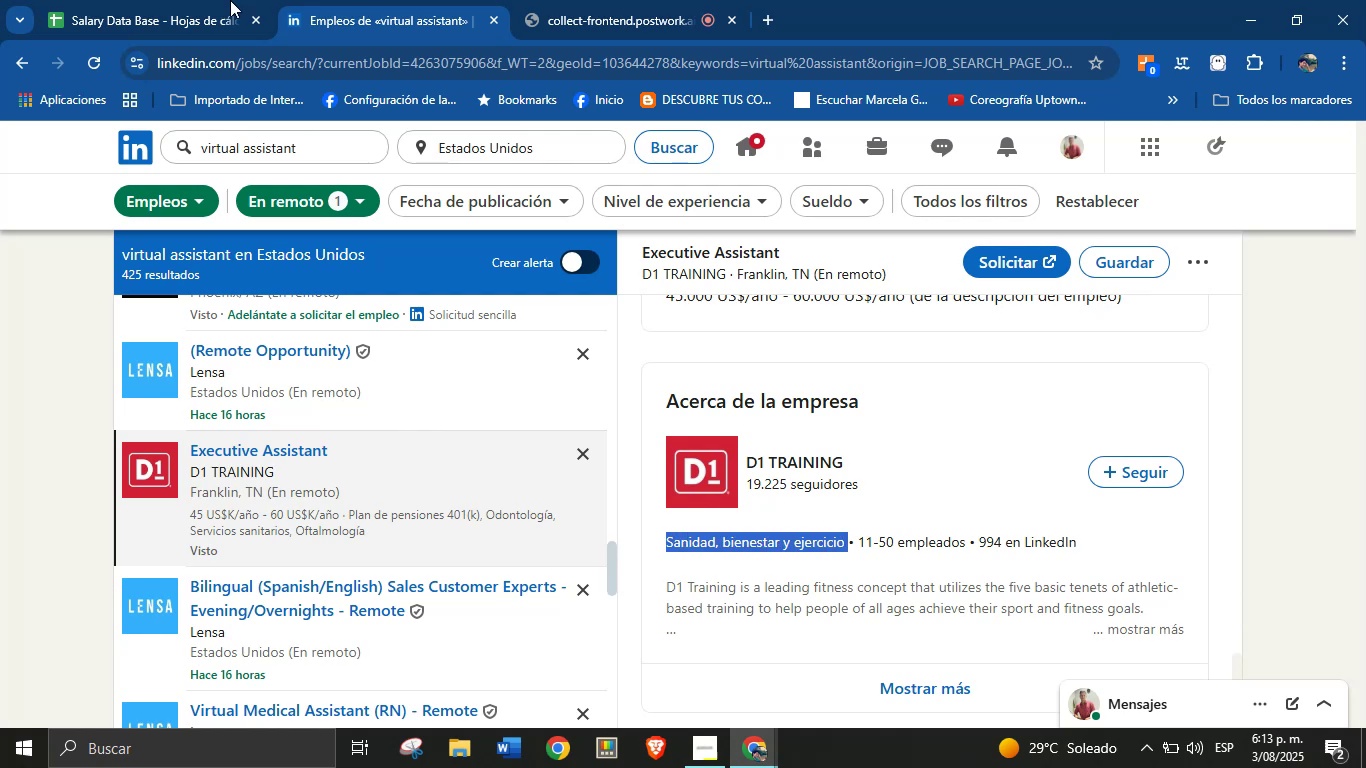 
left_click([207, 0])
 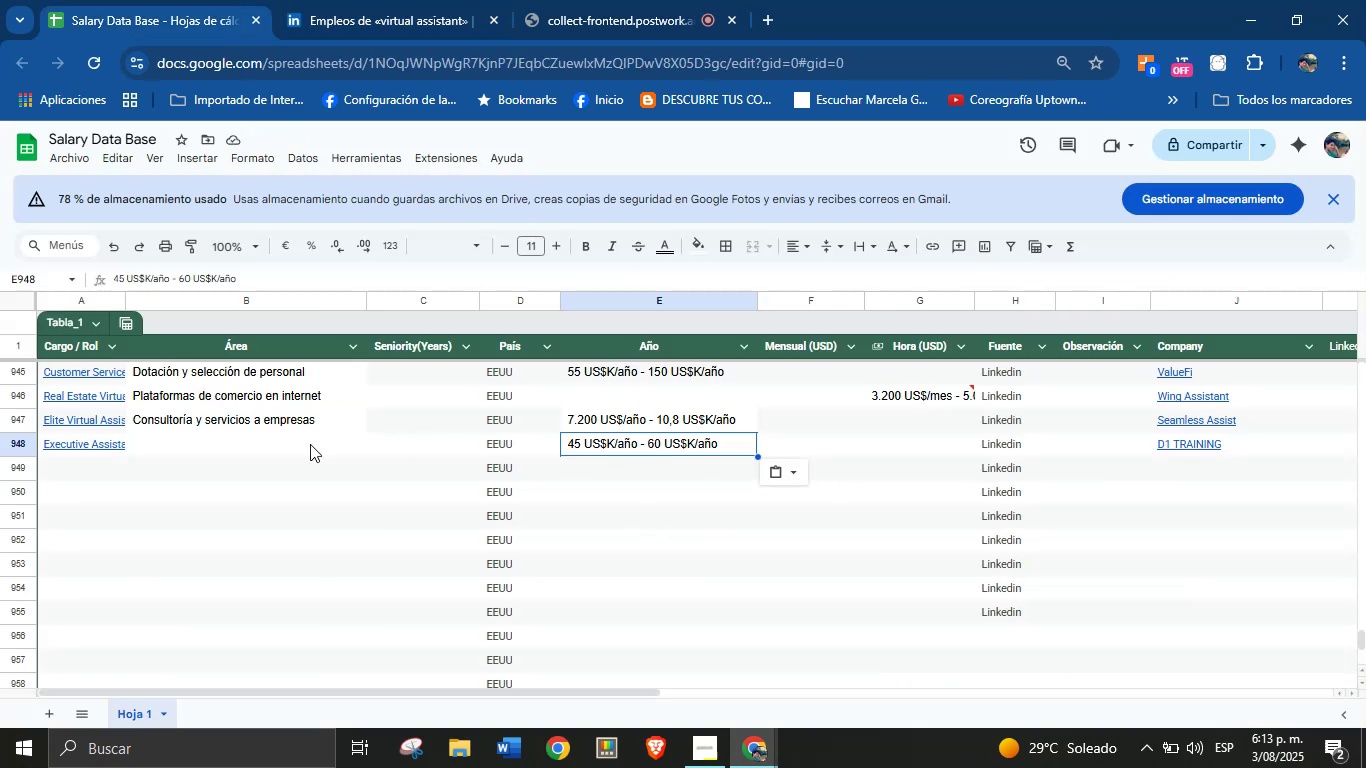 
key(Control+V)
 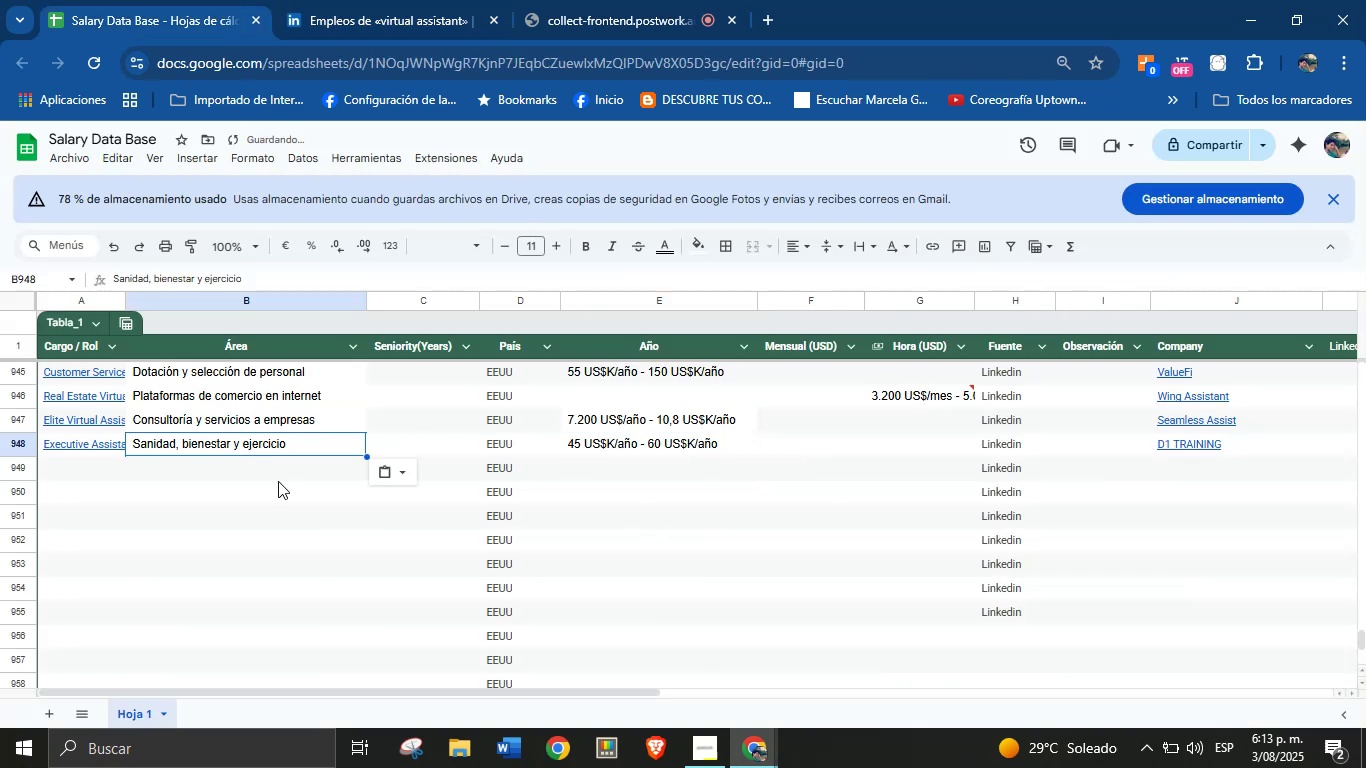 
left_click([72, 467])
 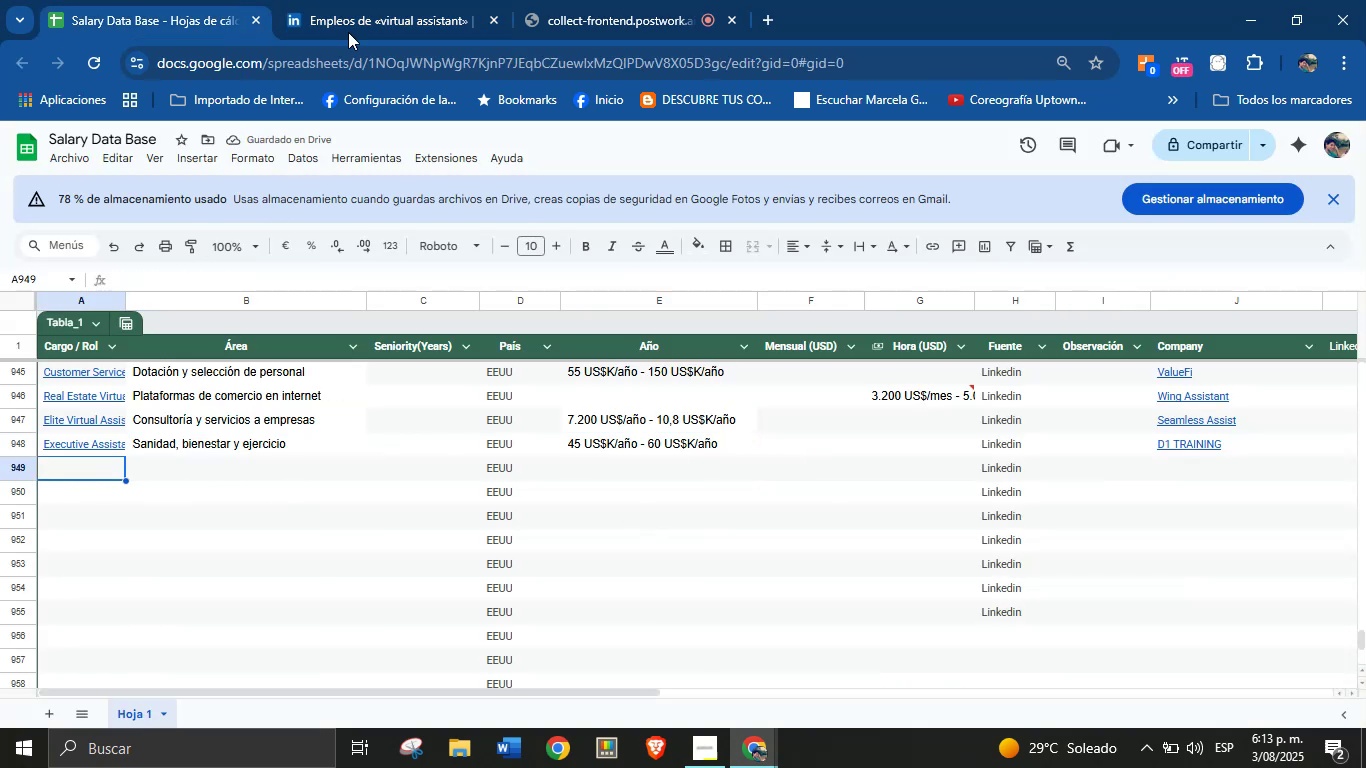 
left_click([405, 0])
 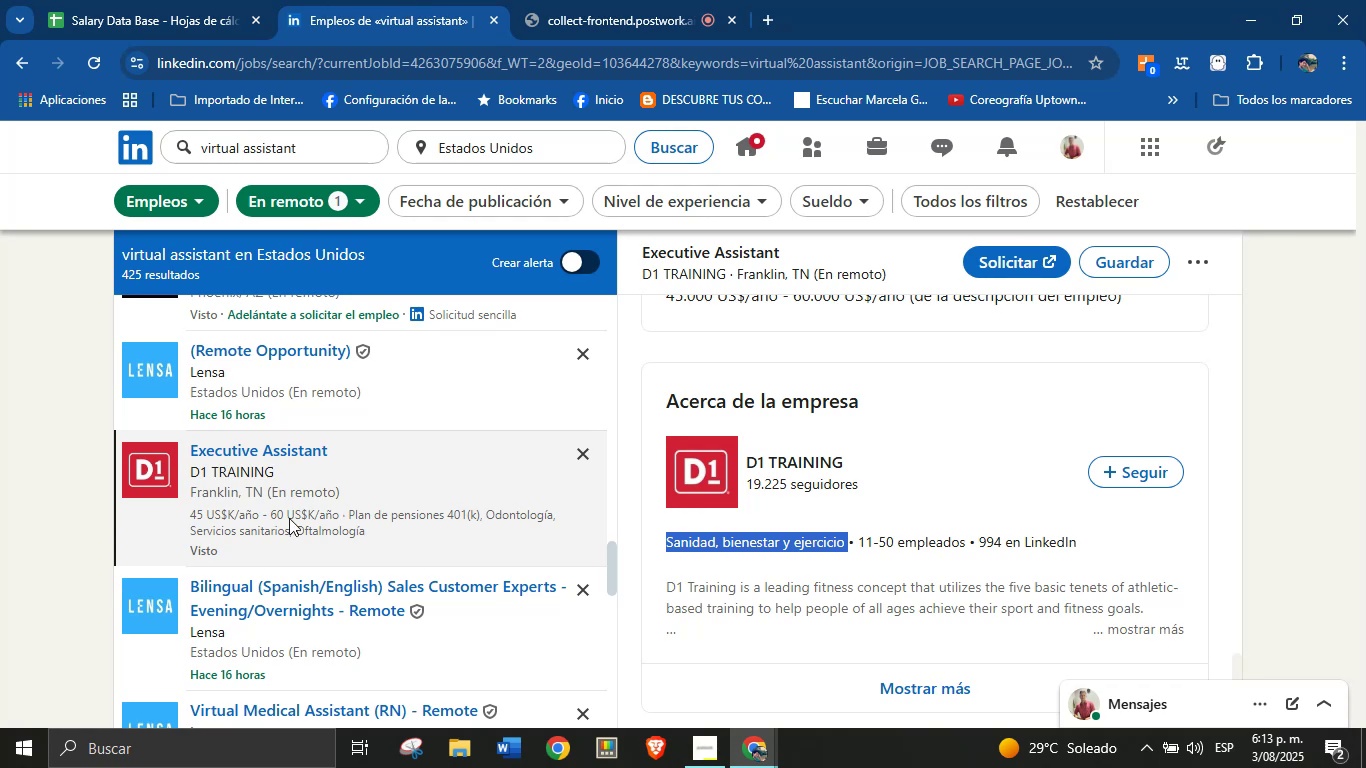 
scroll: coordinate [341, 482], scroll_direction: down, amount: 4.0
 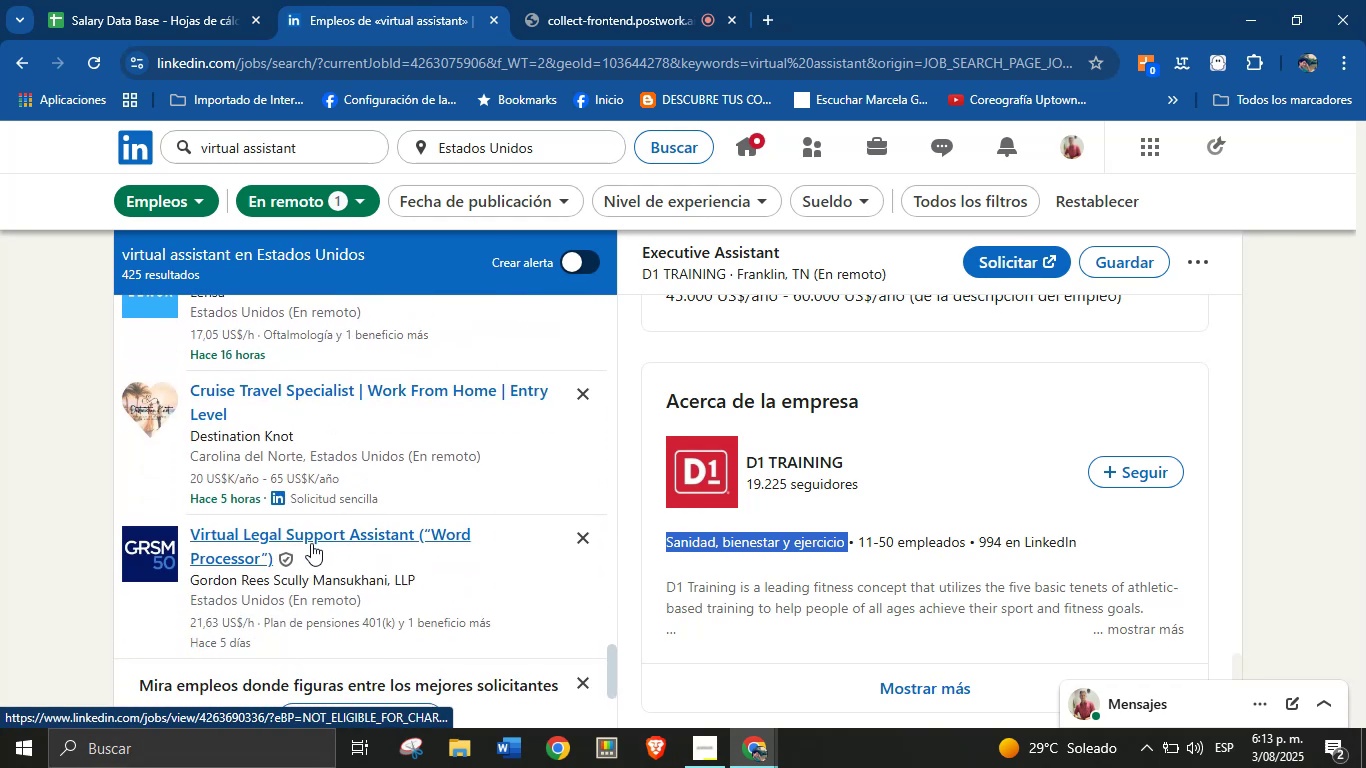 
left_click([317, 543])
 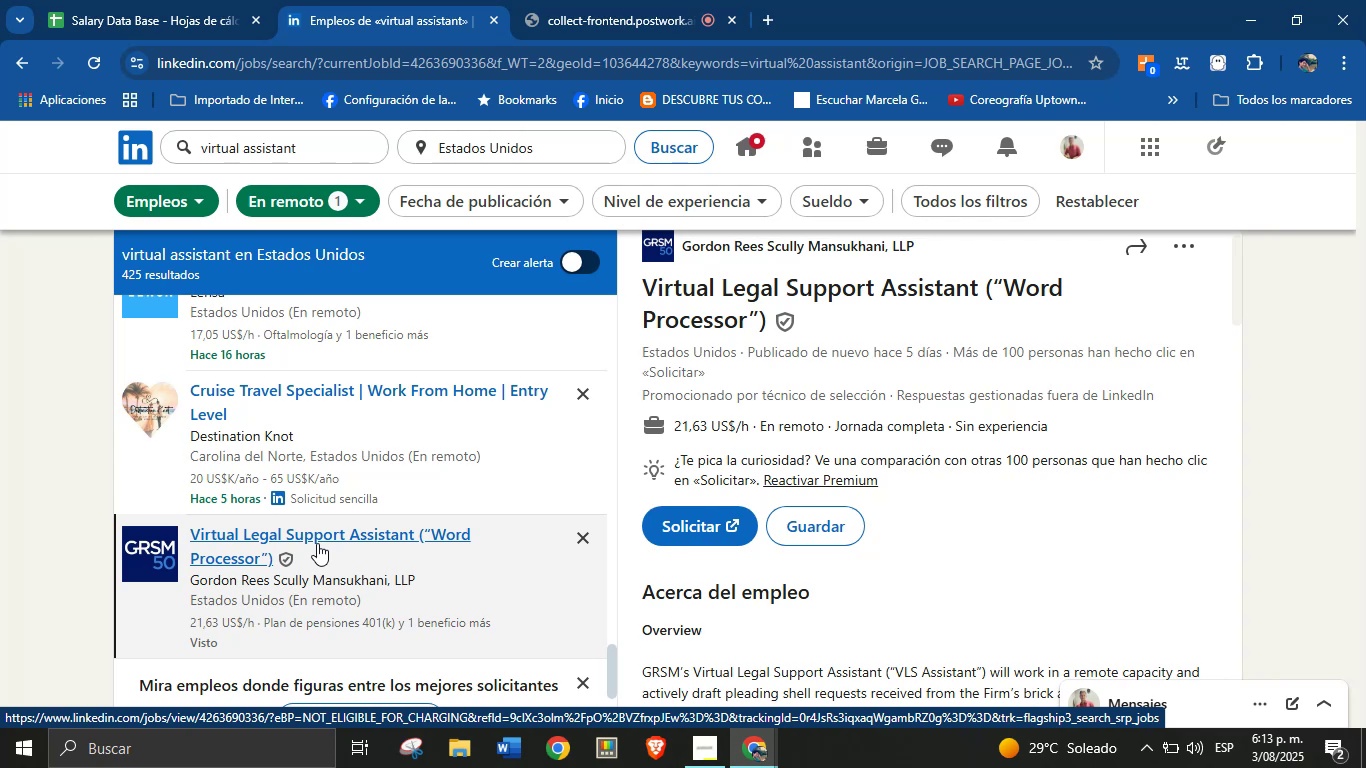 
wait(7.18)
 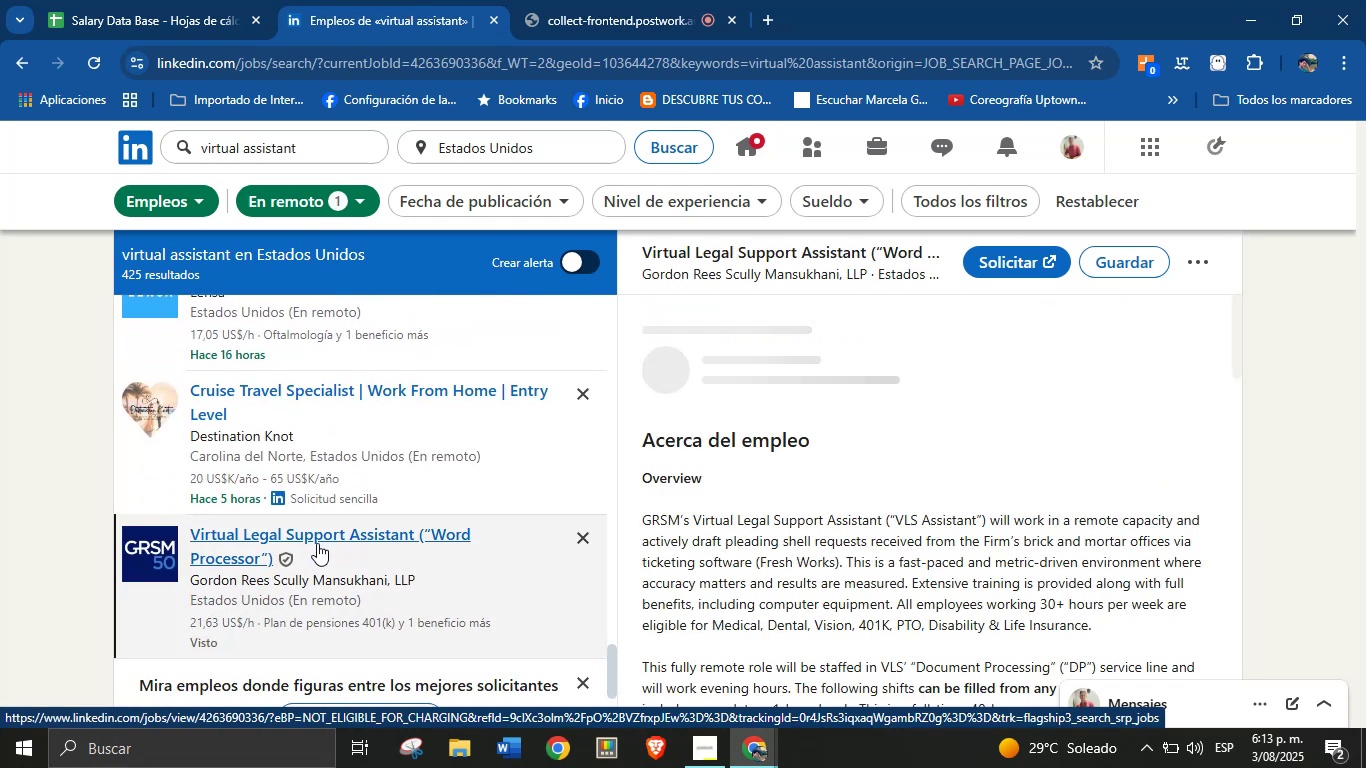 
scroll: coordinate [823, 385], scroll_direction: up, amount: 1.0
 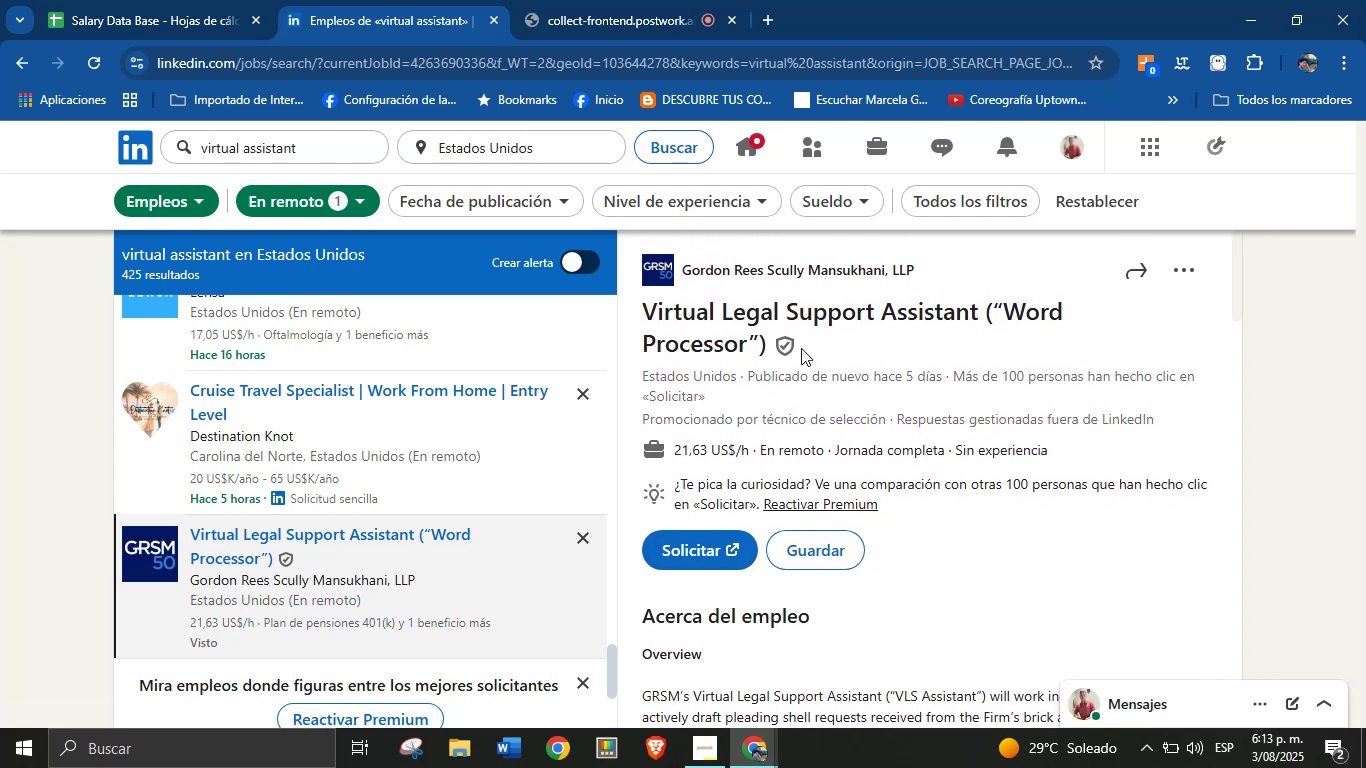 
left_click_drag(start_coordinate=[805, 338], to_coordinate=[645, 321])
 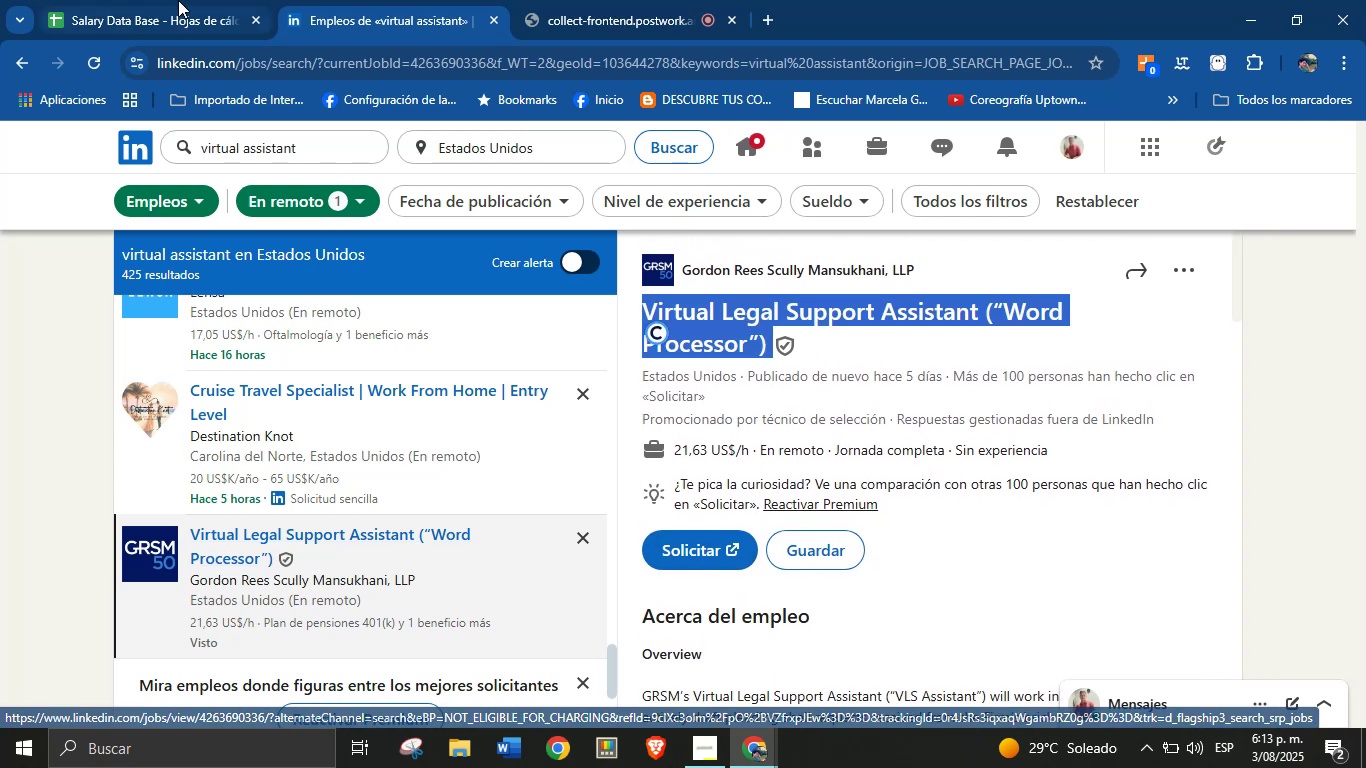 
key(Control+C)
 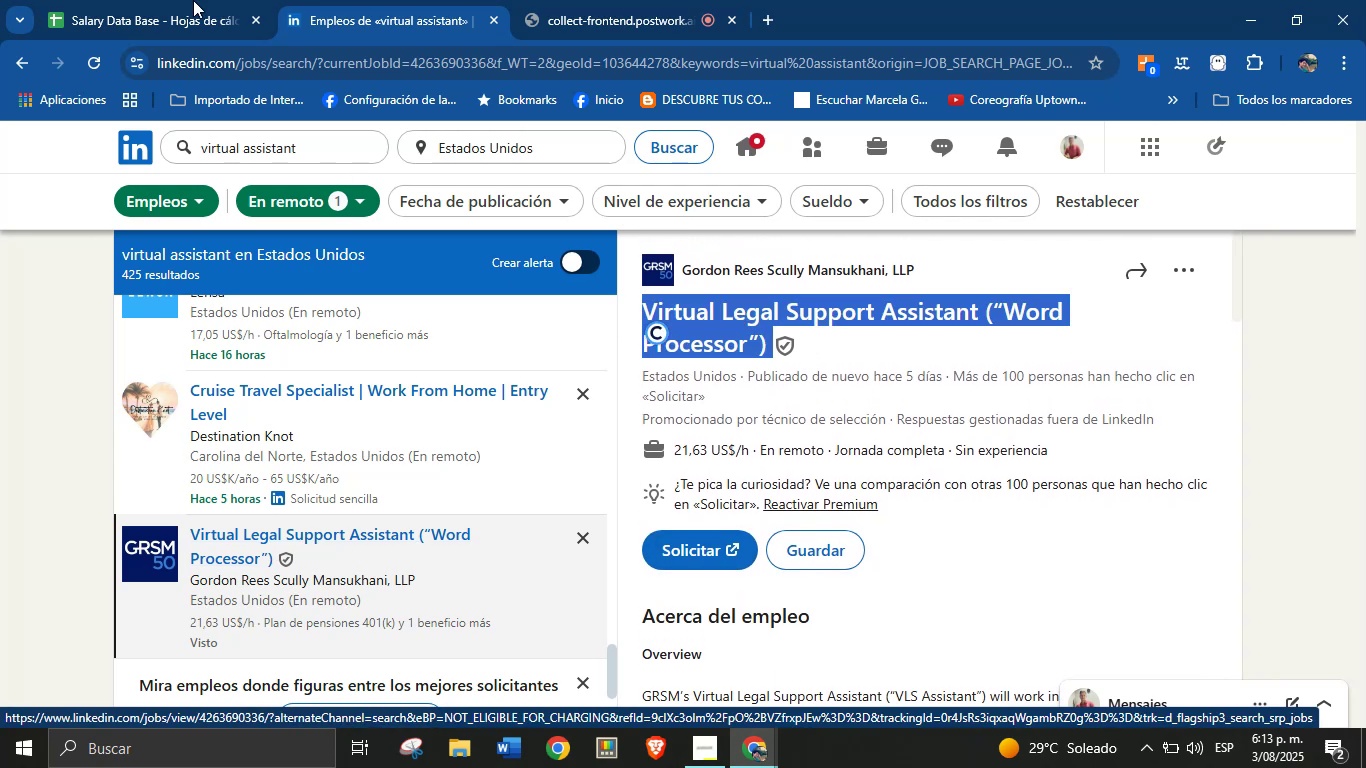 
left_click([179, 0])
 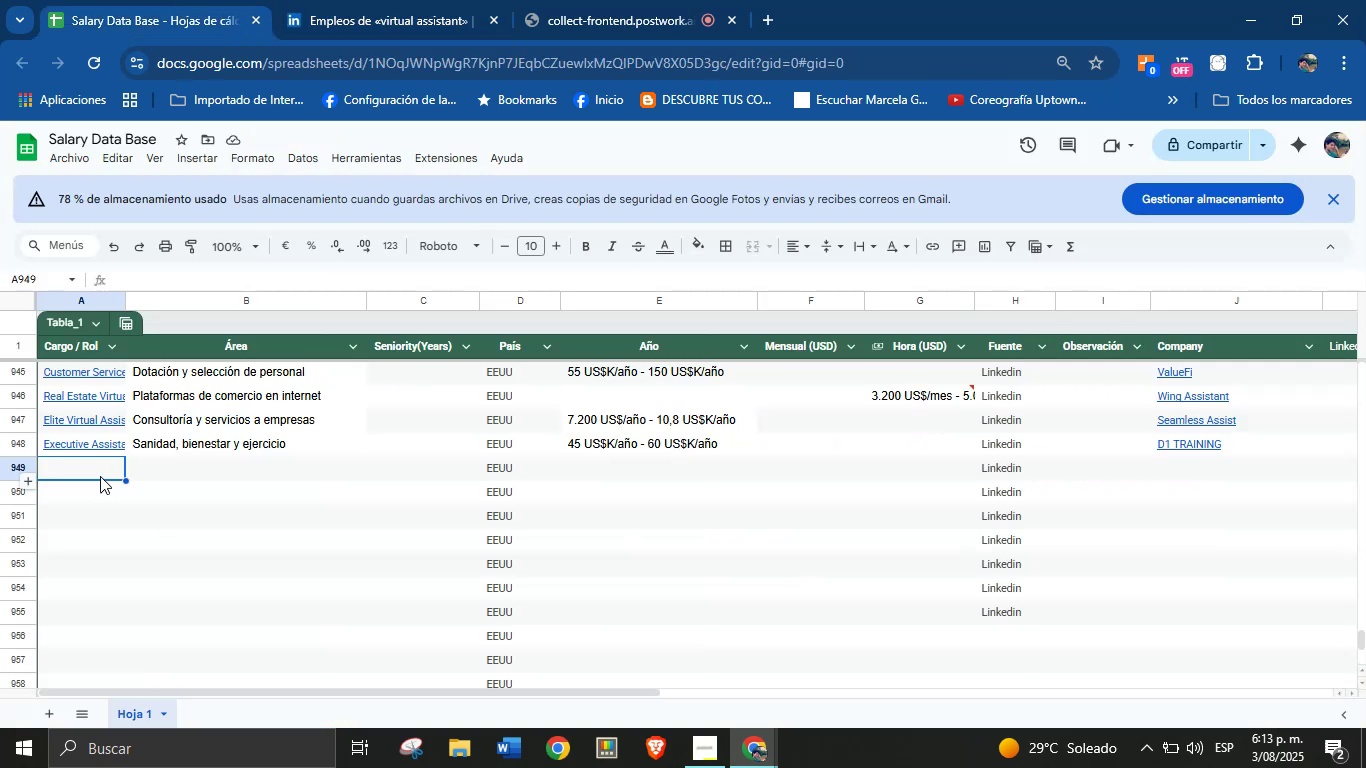 
key(Control+V)
 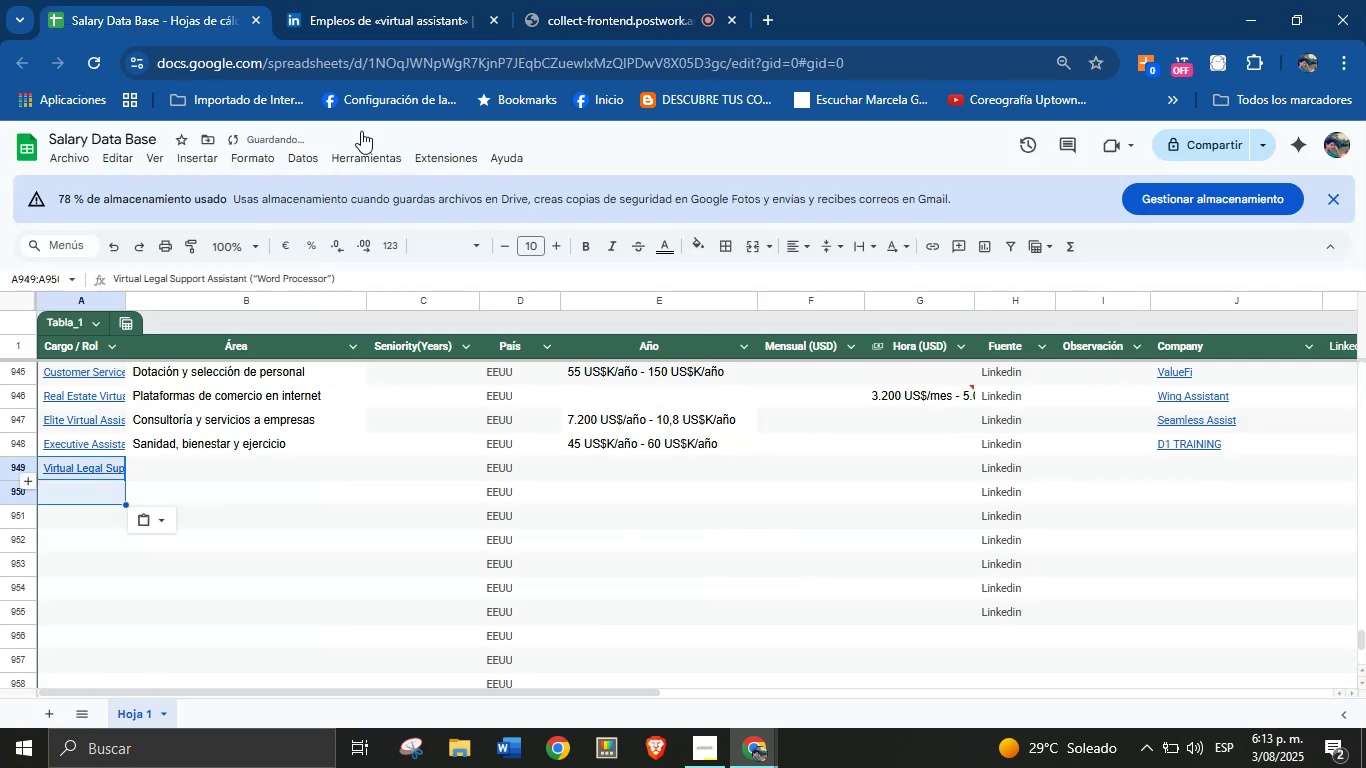 
left_click([426, 0])
 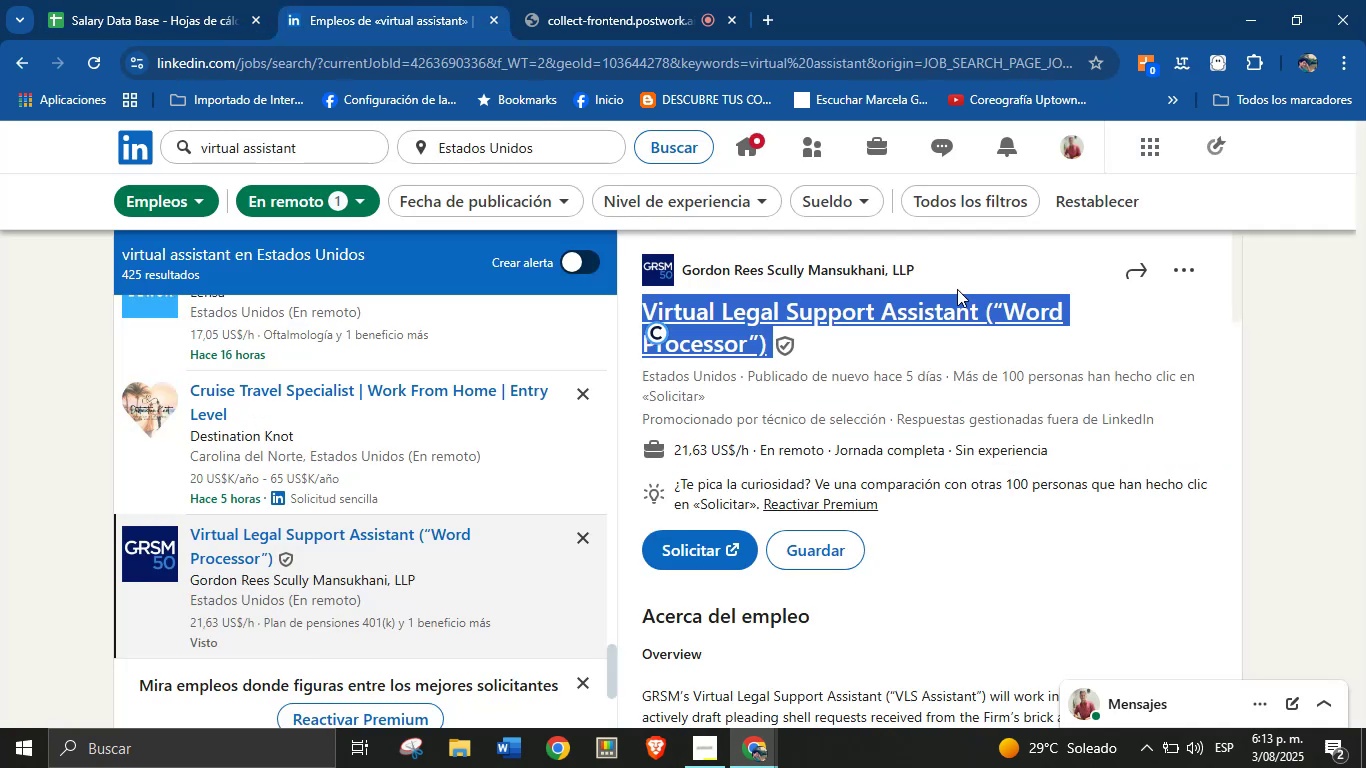 
left_click([942, 259])
 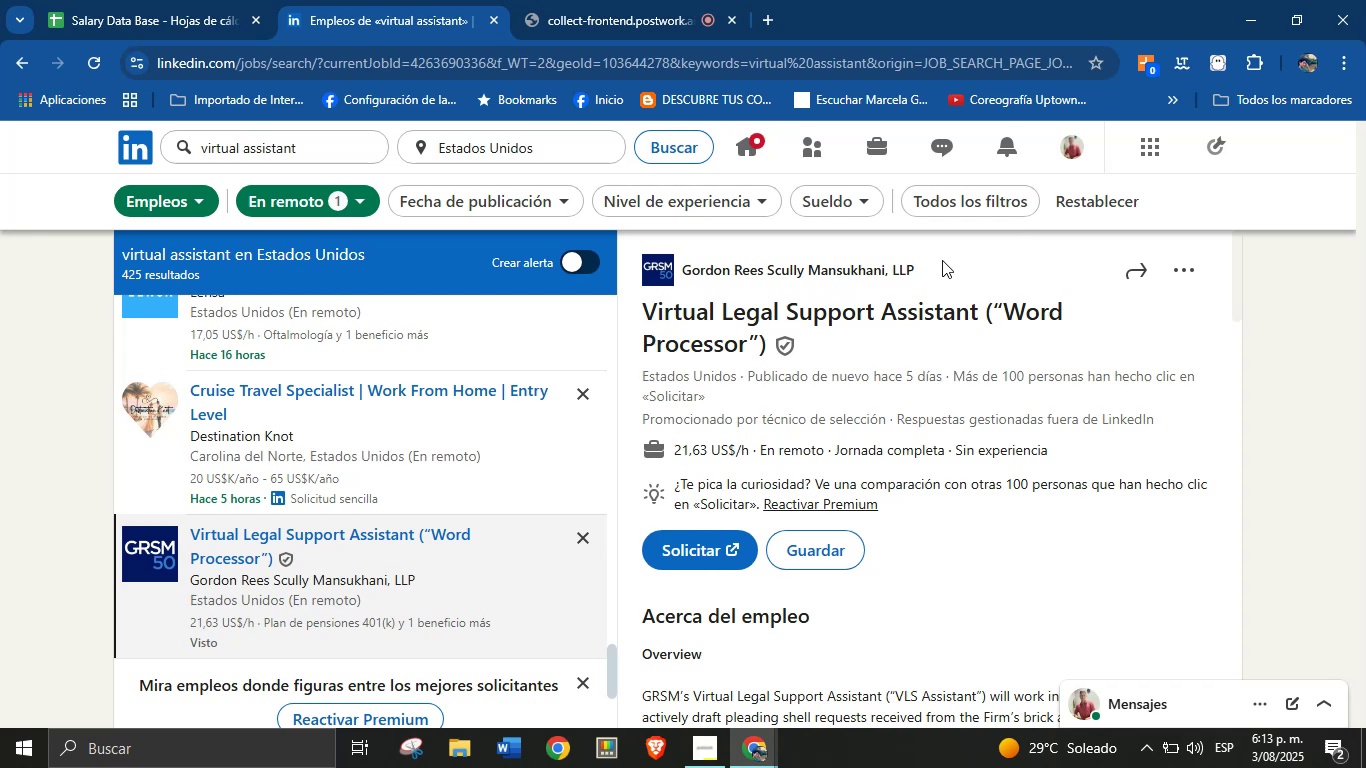 
left_click_drag(start_coordinate=[942, 261], to_coordinate=[687, 260])
 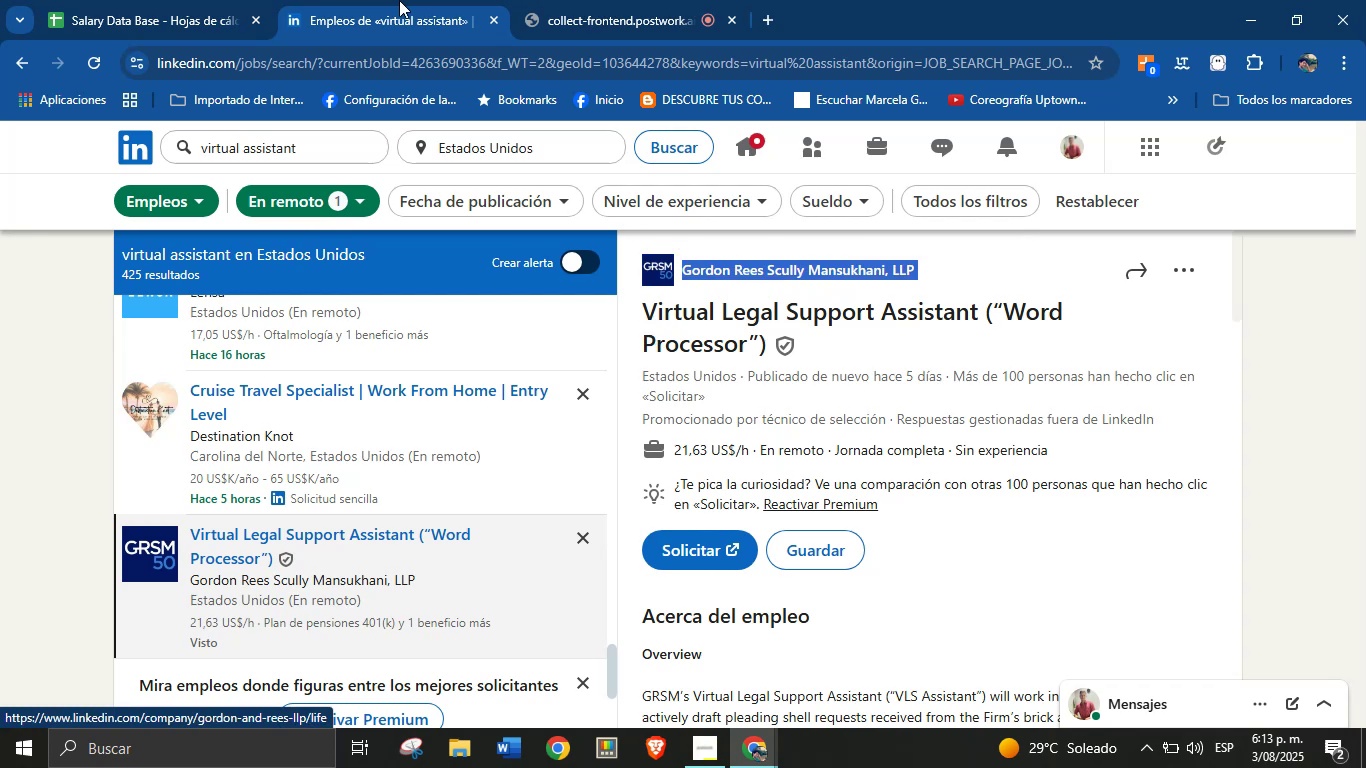 
key(Control+C)
 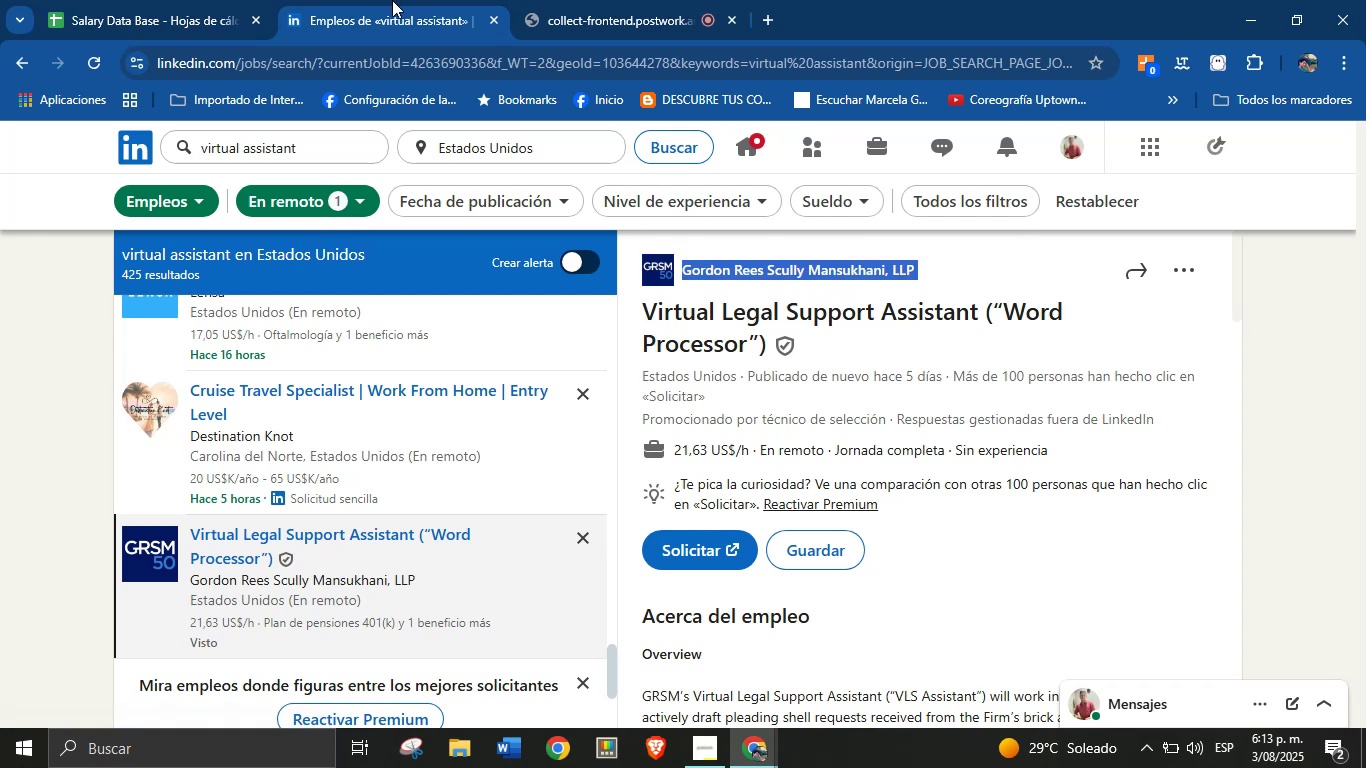 
double_click([290, 0])
 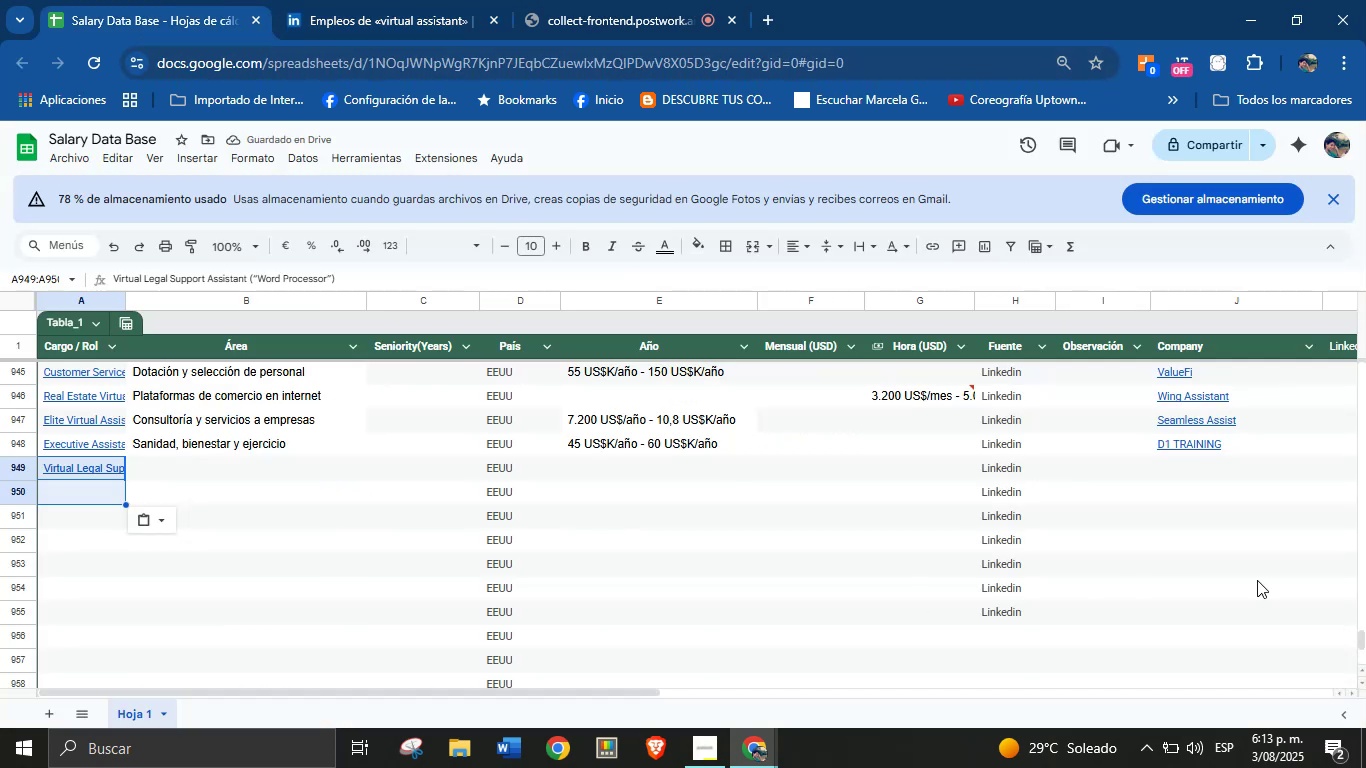 
left_click([1188, 482])
 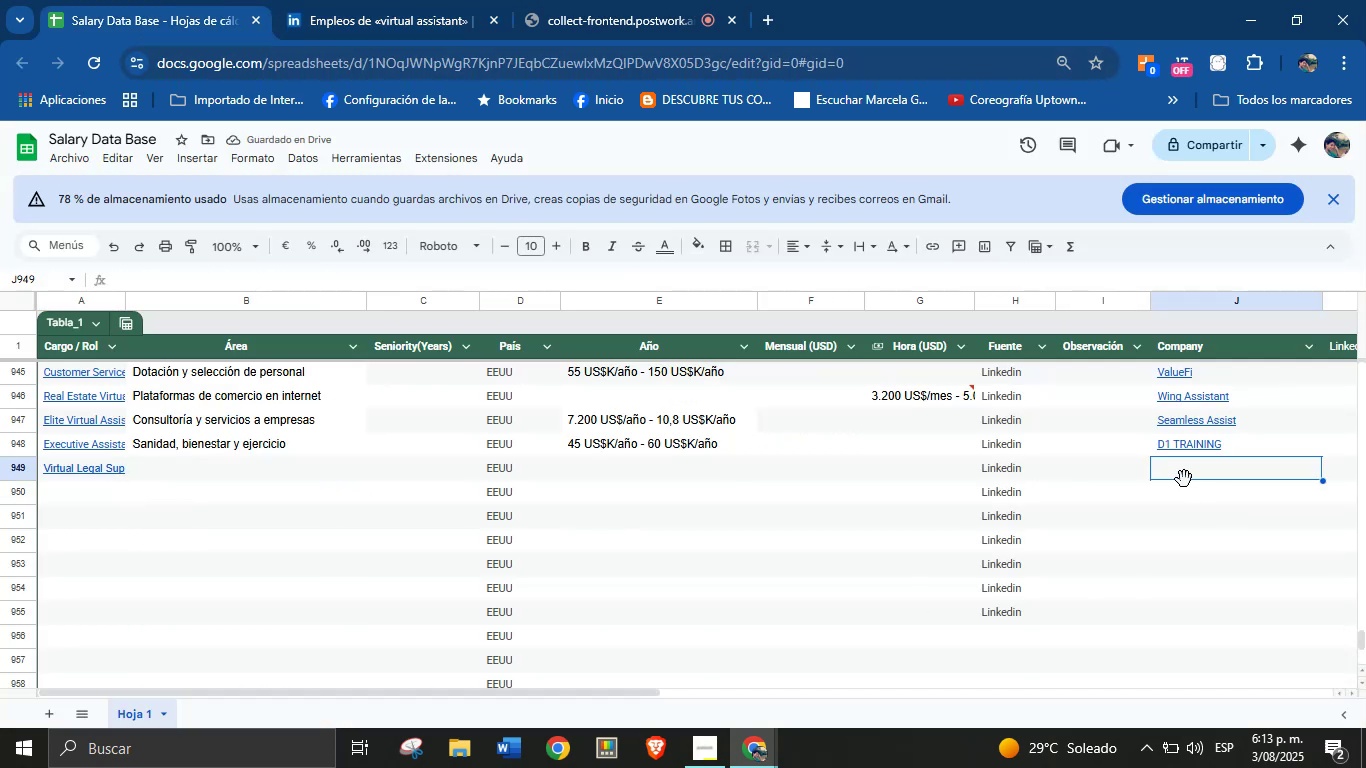 
key(Control+V)
 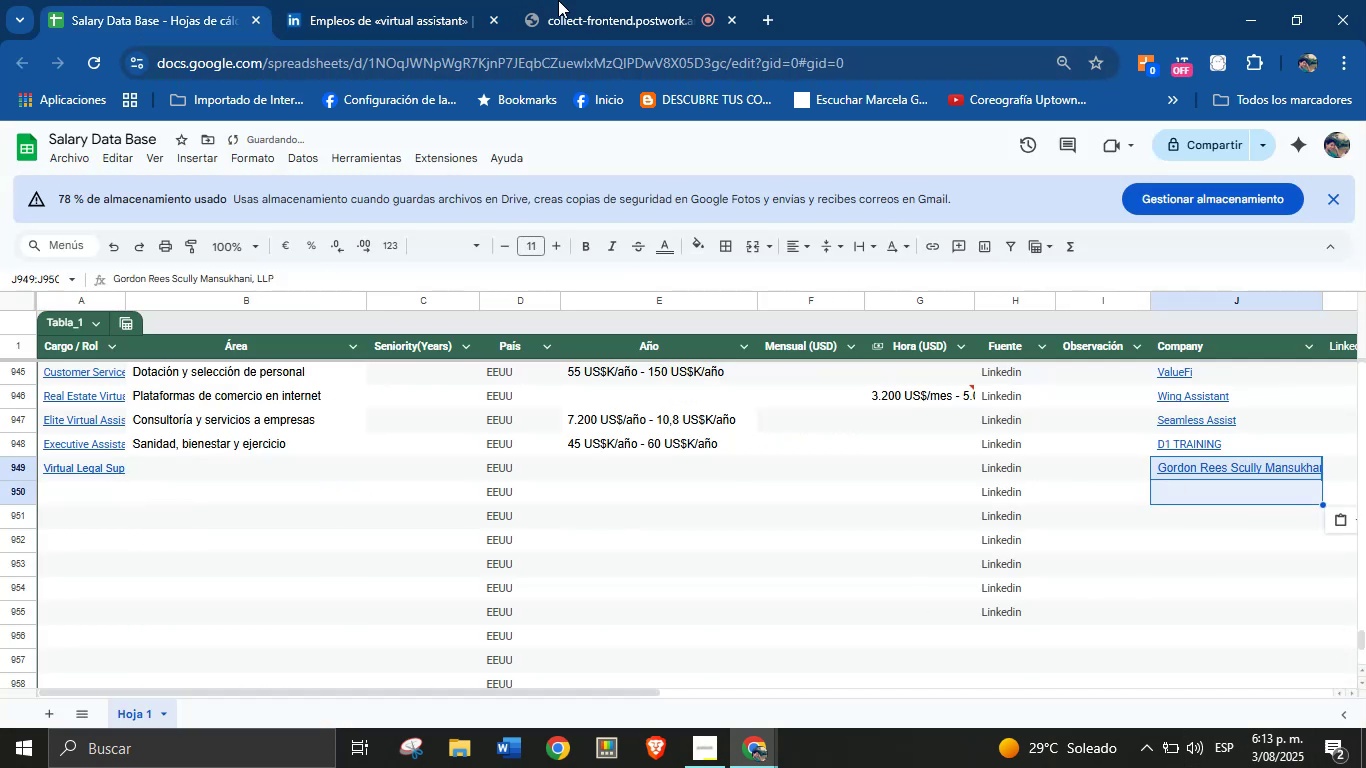 
left_click([408, 0])
 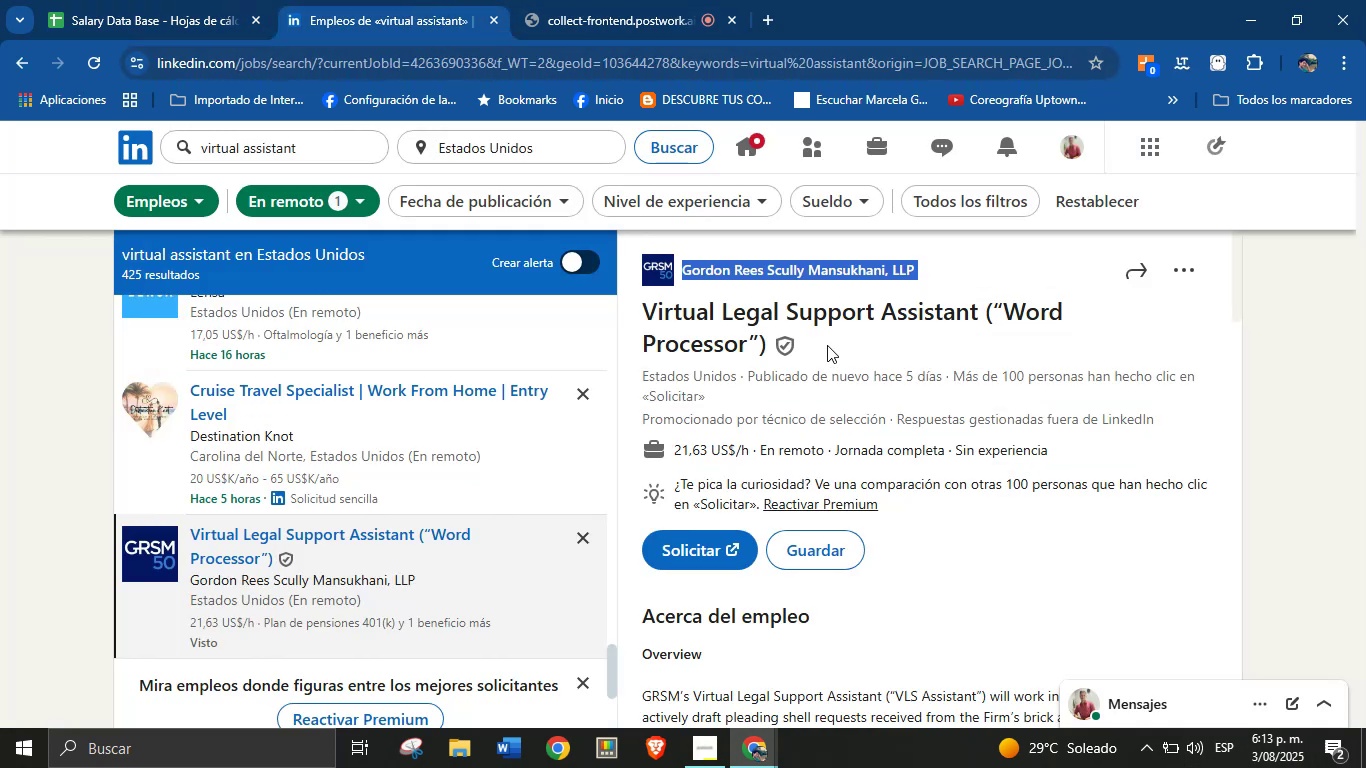 
left_click([832, 332])
 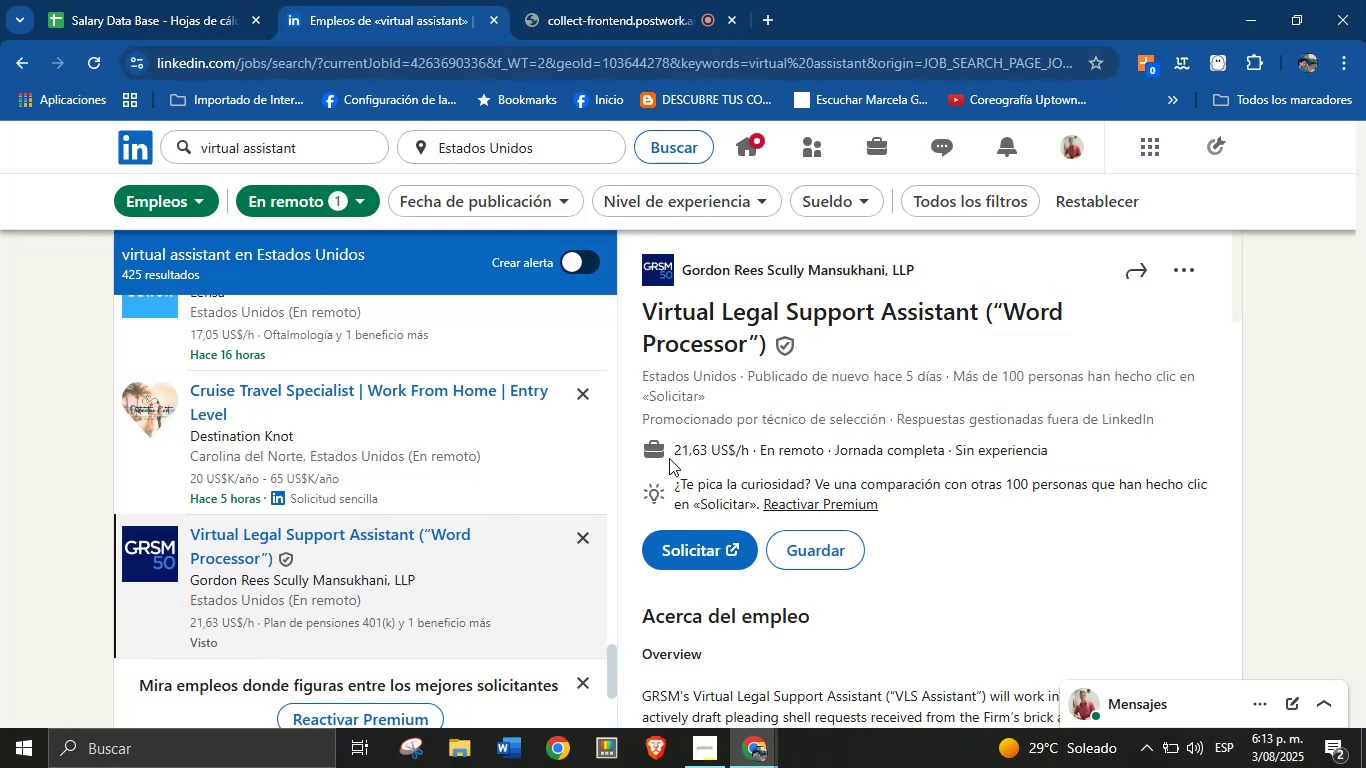 
left_click_drag(start_coordinate=[673, 455], to_coordinate=[746, 449])
 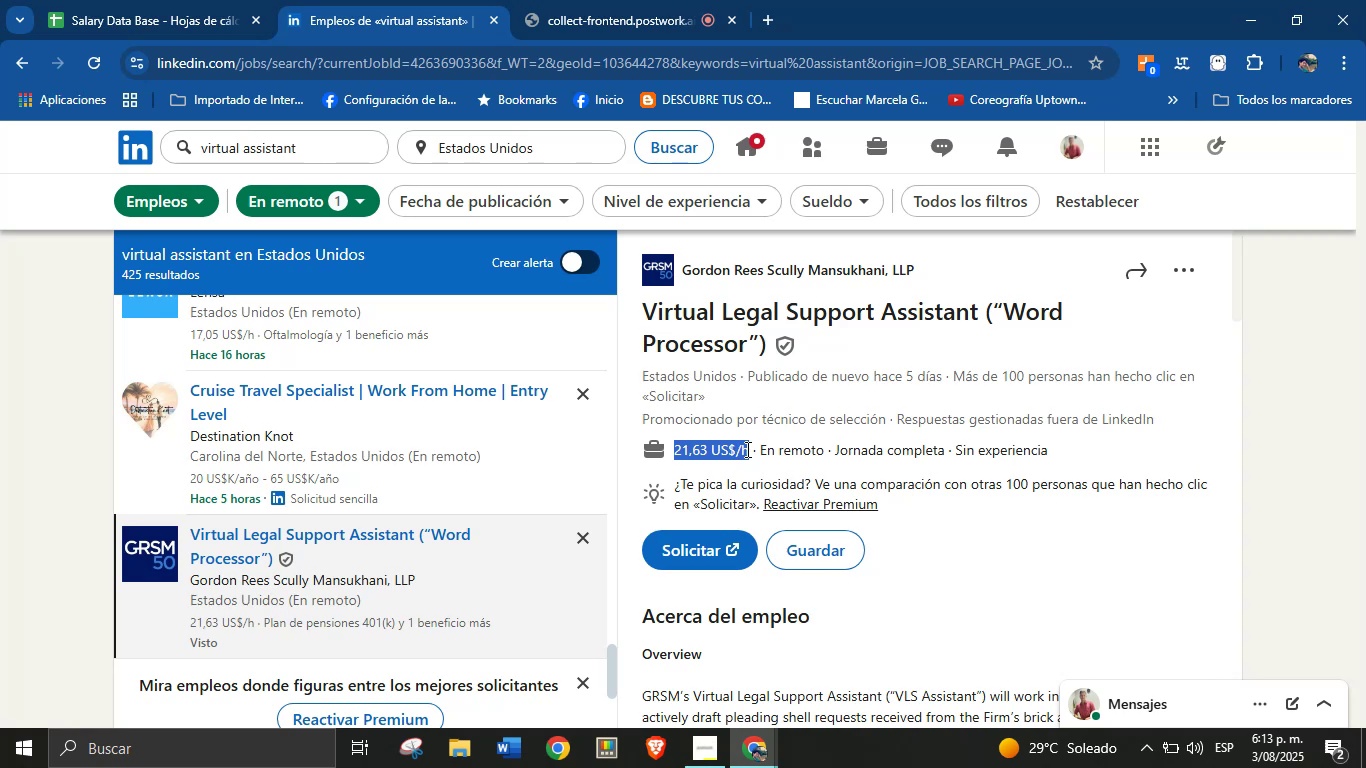 
key(Control+C)
 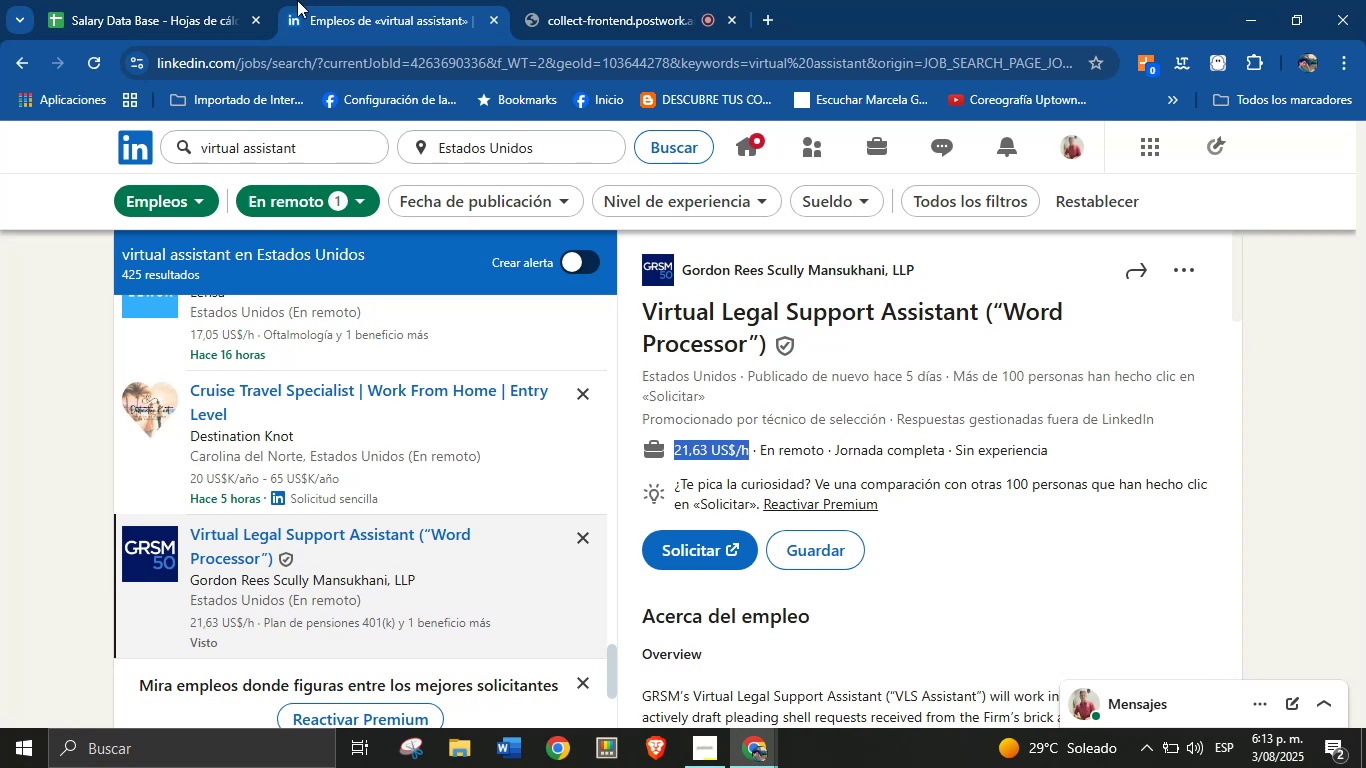 
left_click([153, 0])
 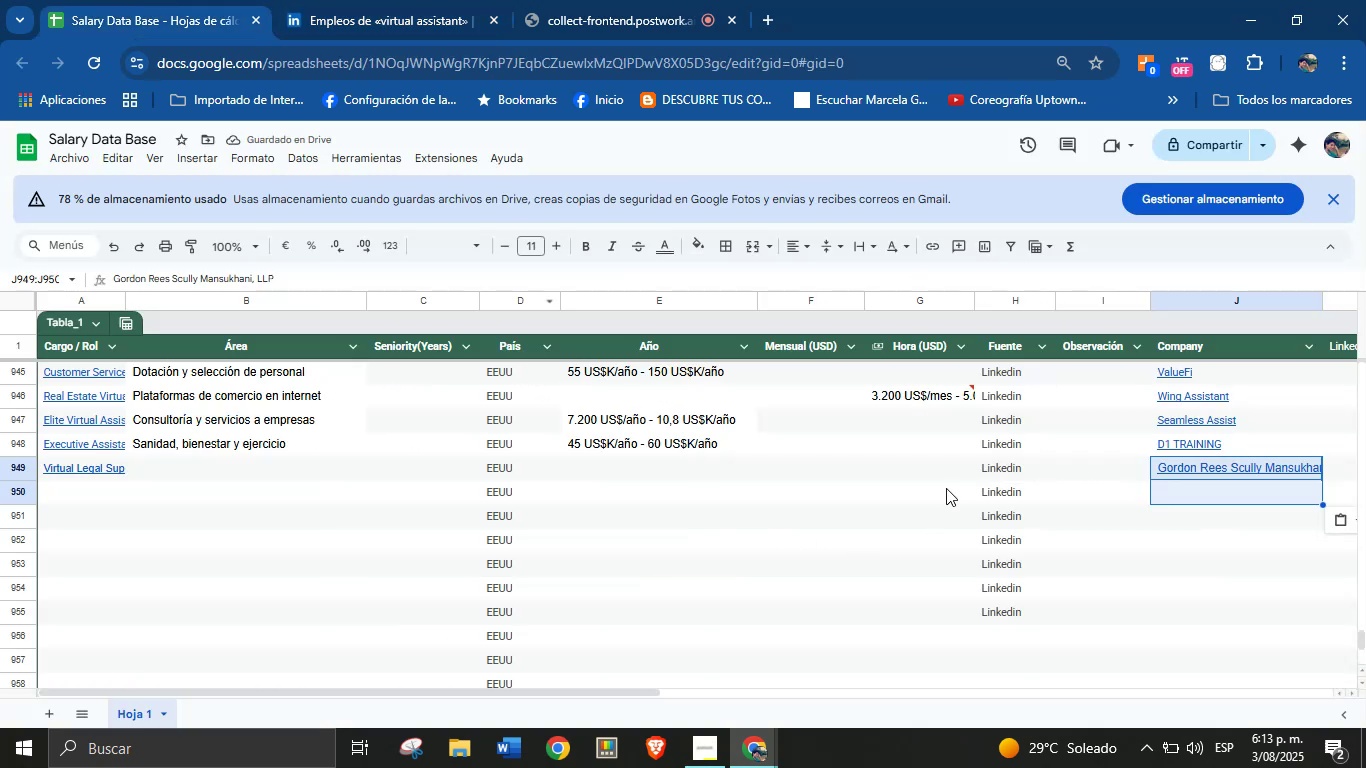 
left_click([950, 465])
 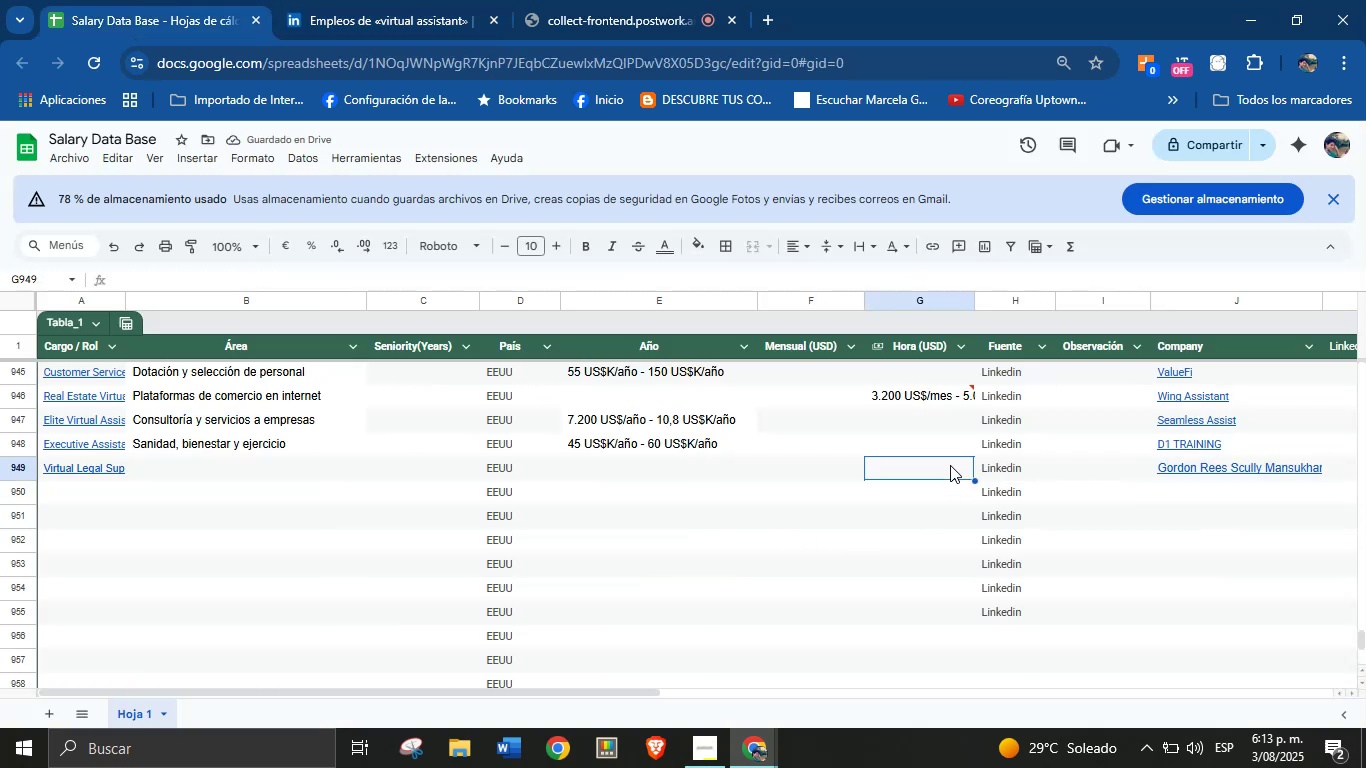 
key(Control+V)
 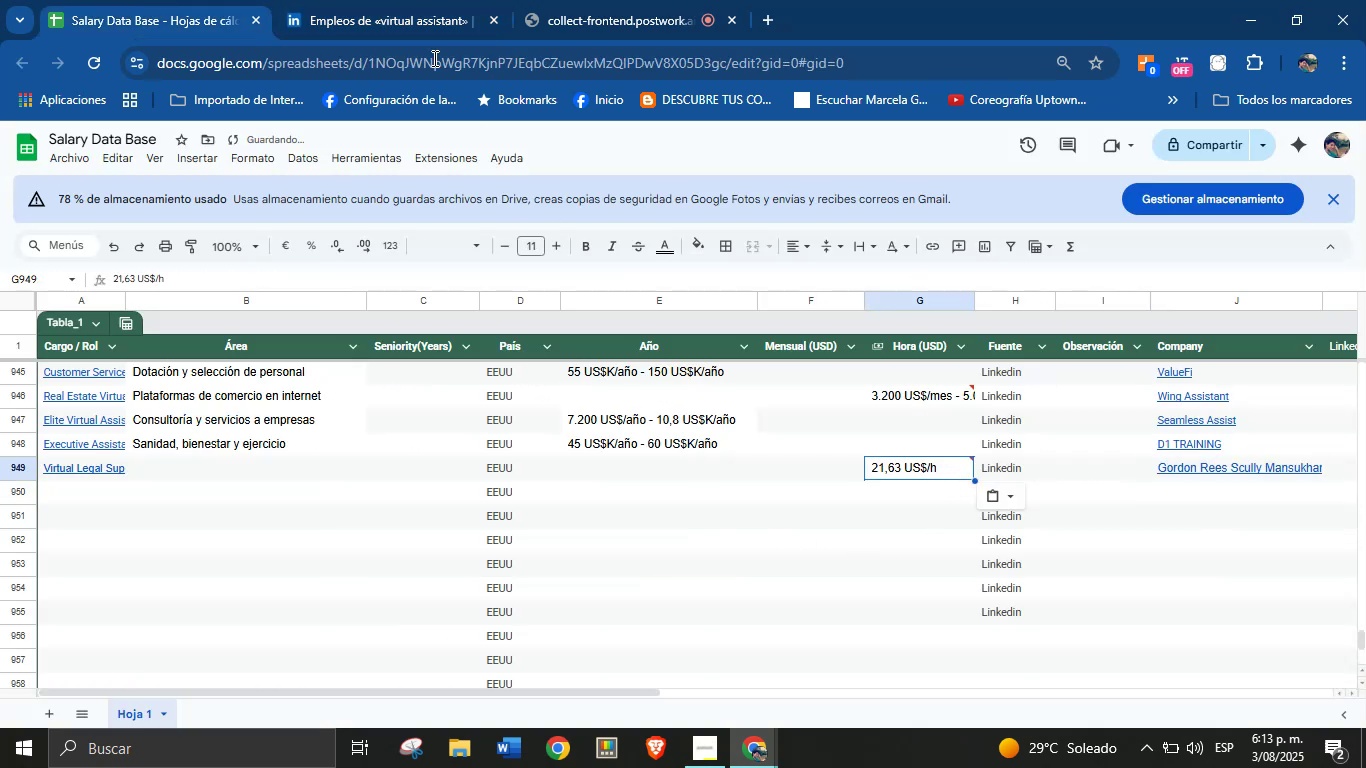 
left_click([364, 0])
 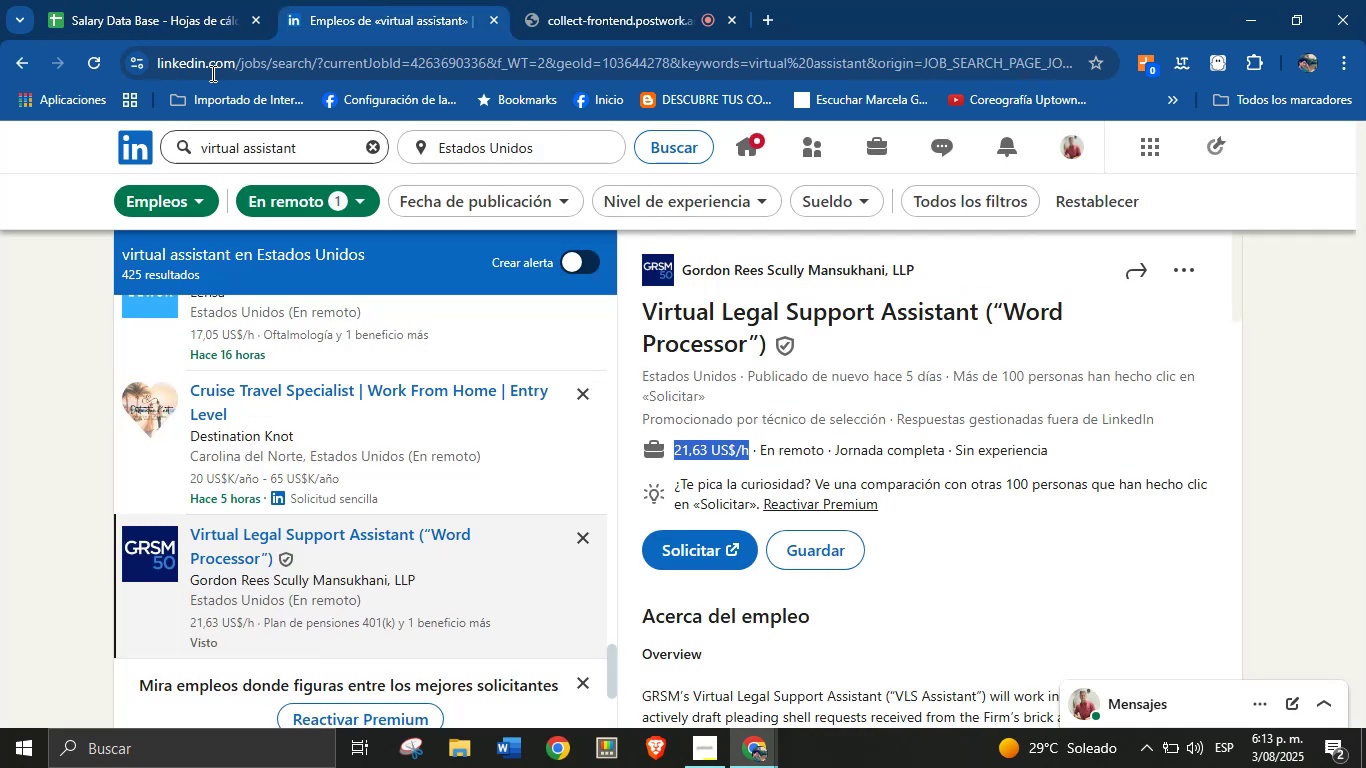 
left_click([180, 0])
 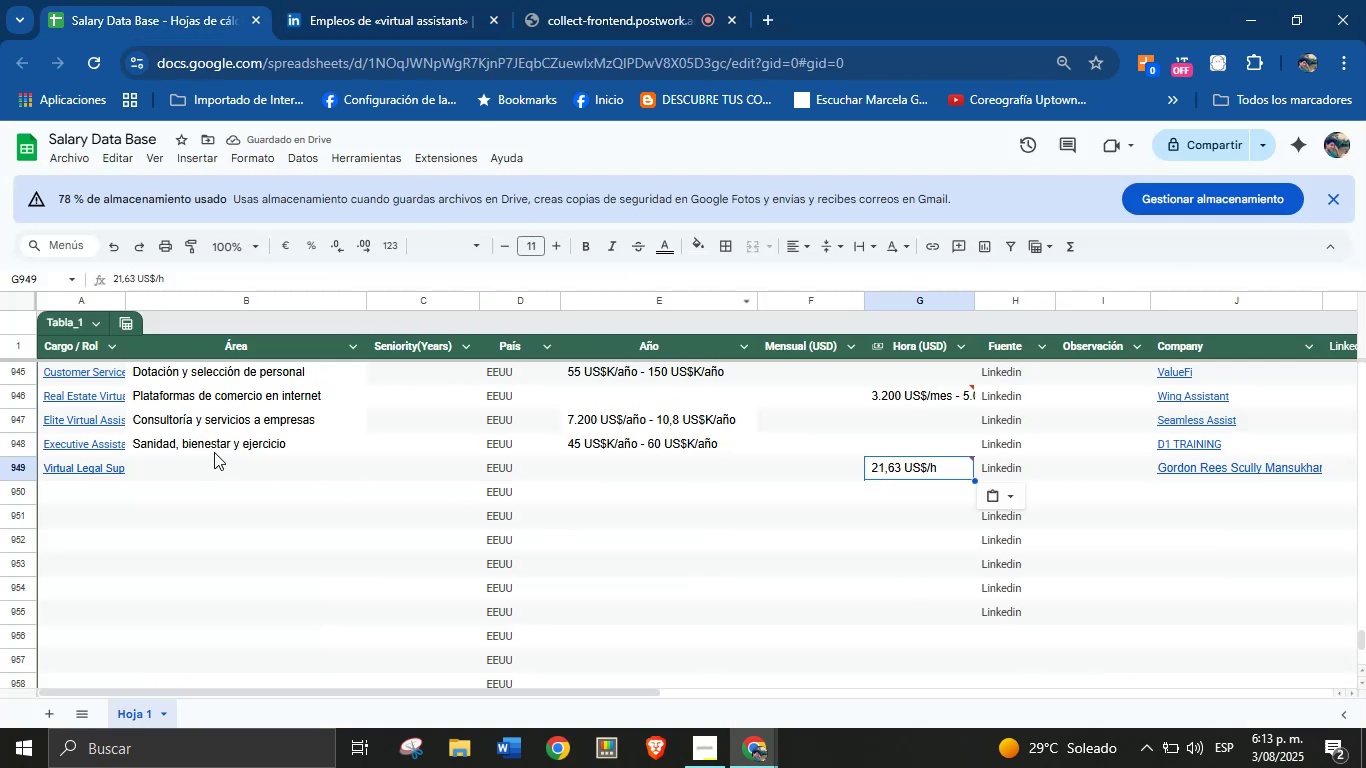 
left_click([215, 475])
 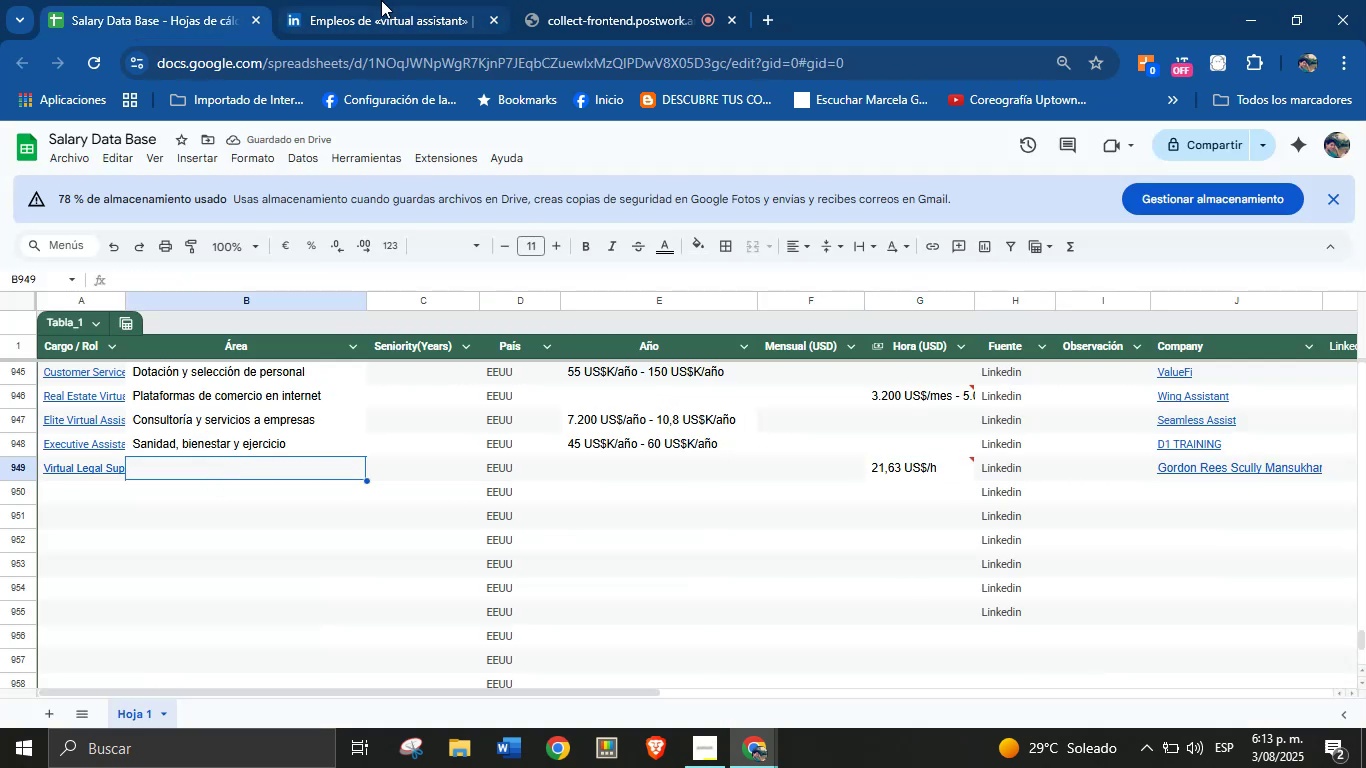 
scroll: coordinate [837, 582], scroll_direction: down, amount: 23.0
 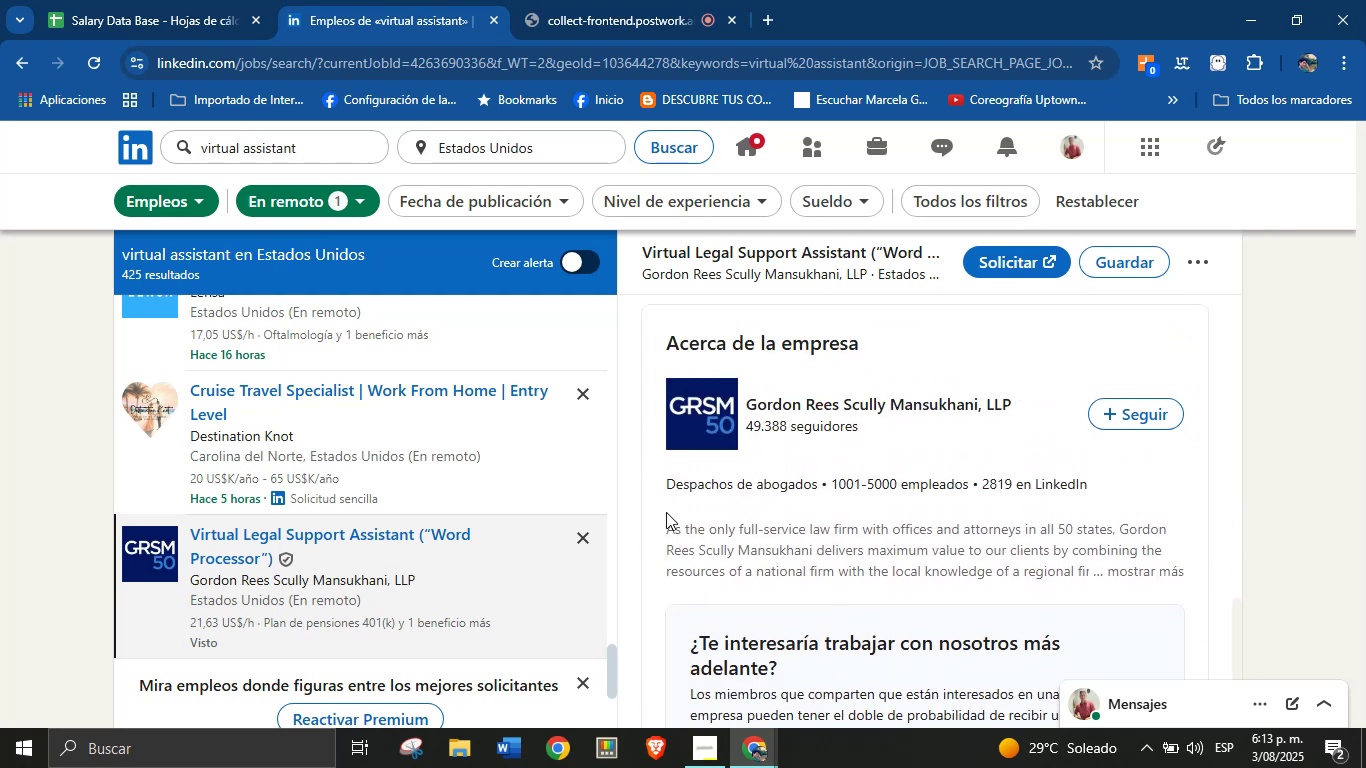 
left_click_drag(start_coordinate=[664, 485], to_coordinate=[820, 482])
 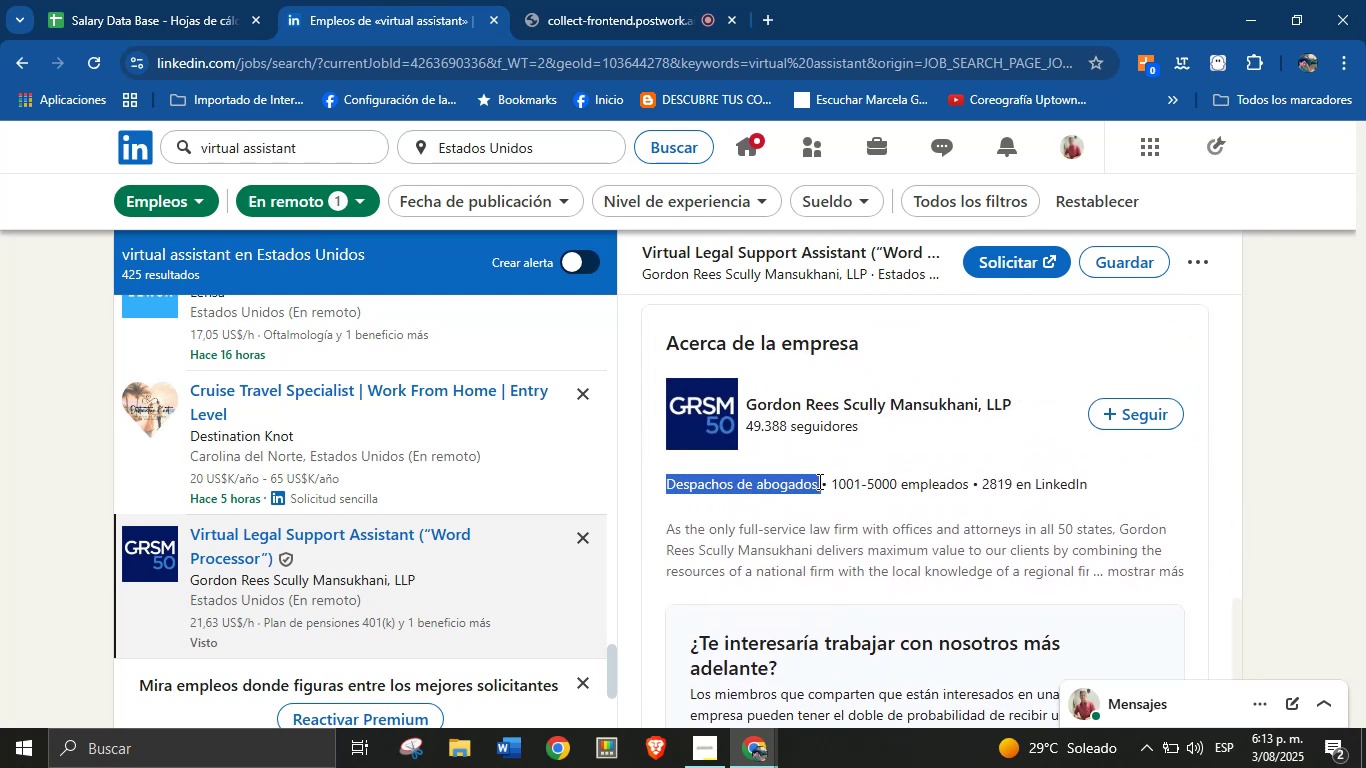 
key(Control+C)
 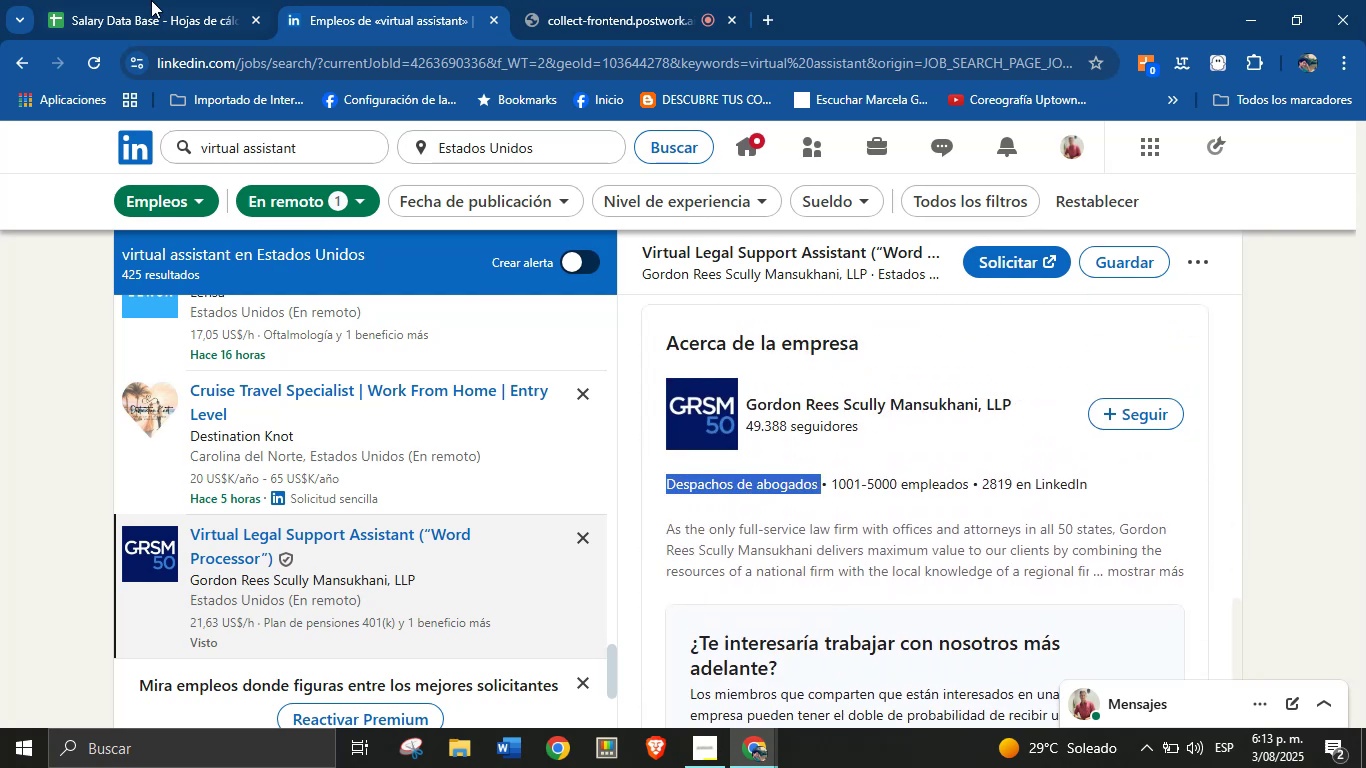 
left_click([144, 0])
 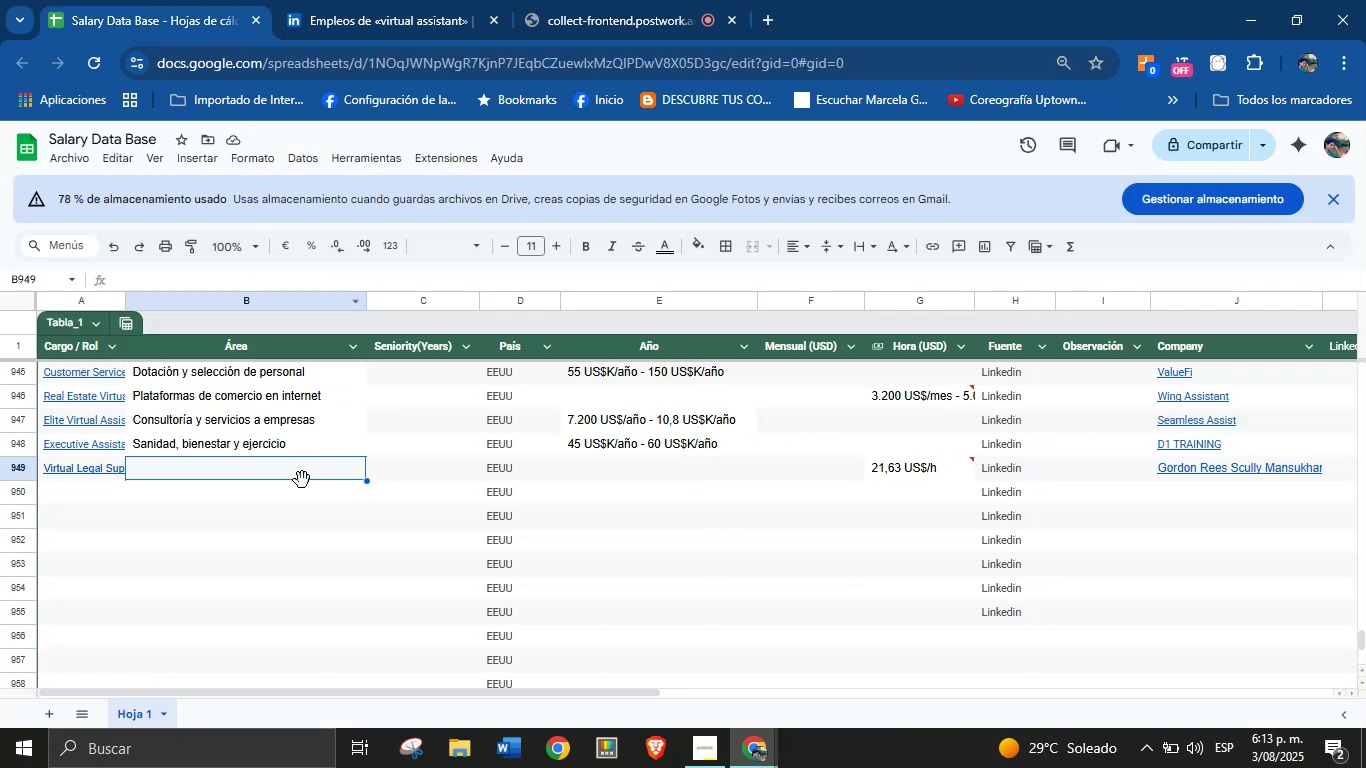 
left_click([302, 476])
 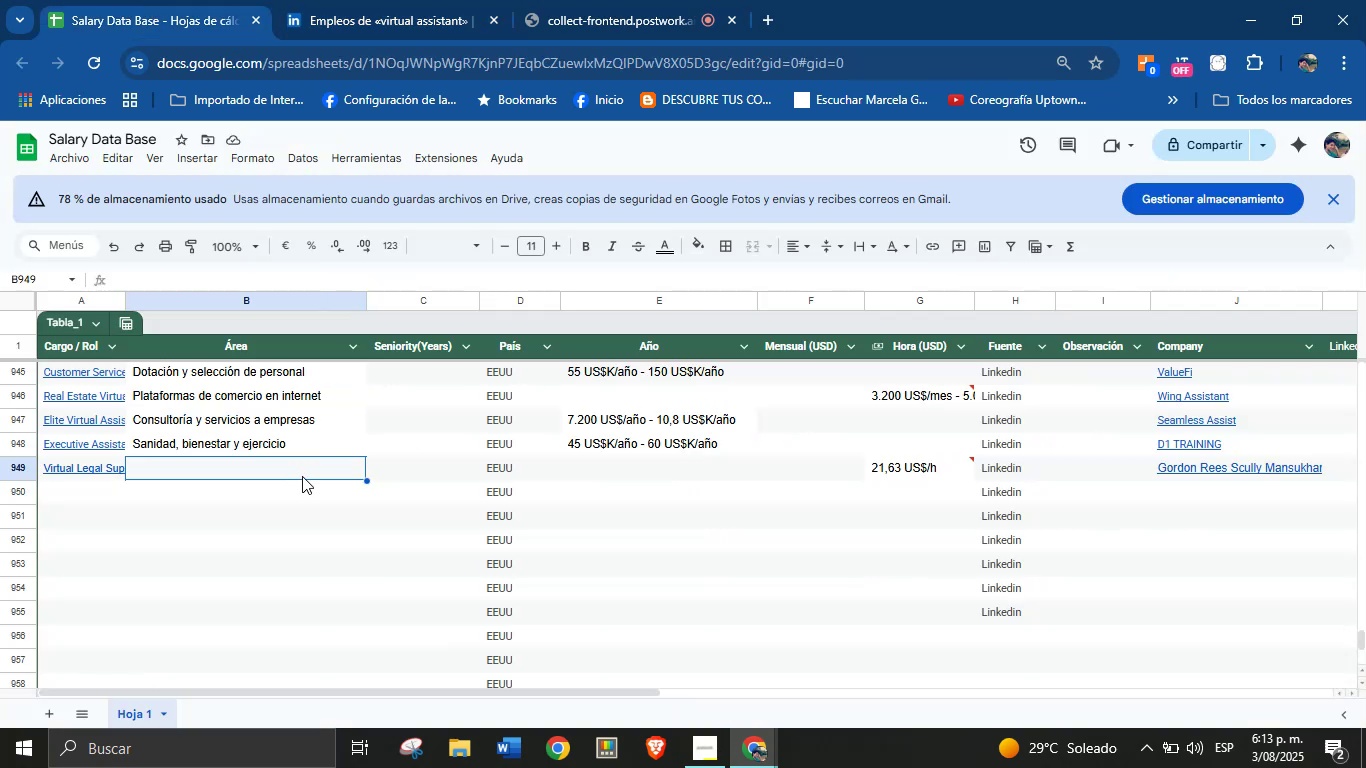 
key(Control+V)
 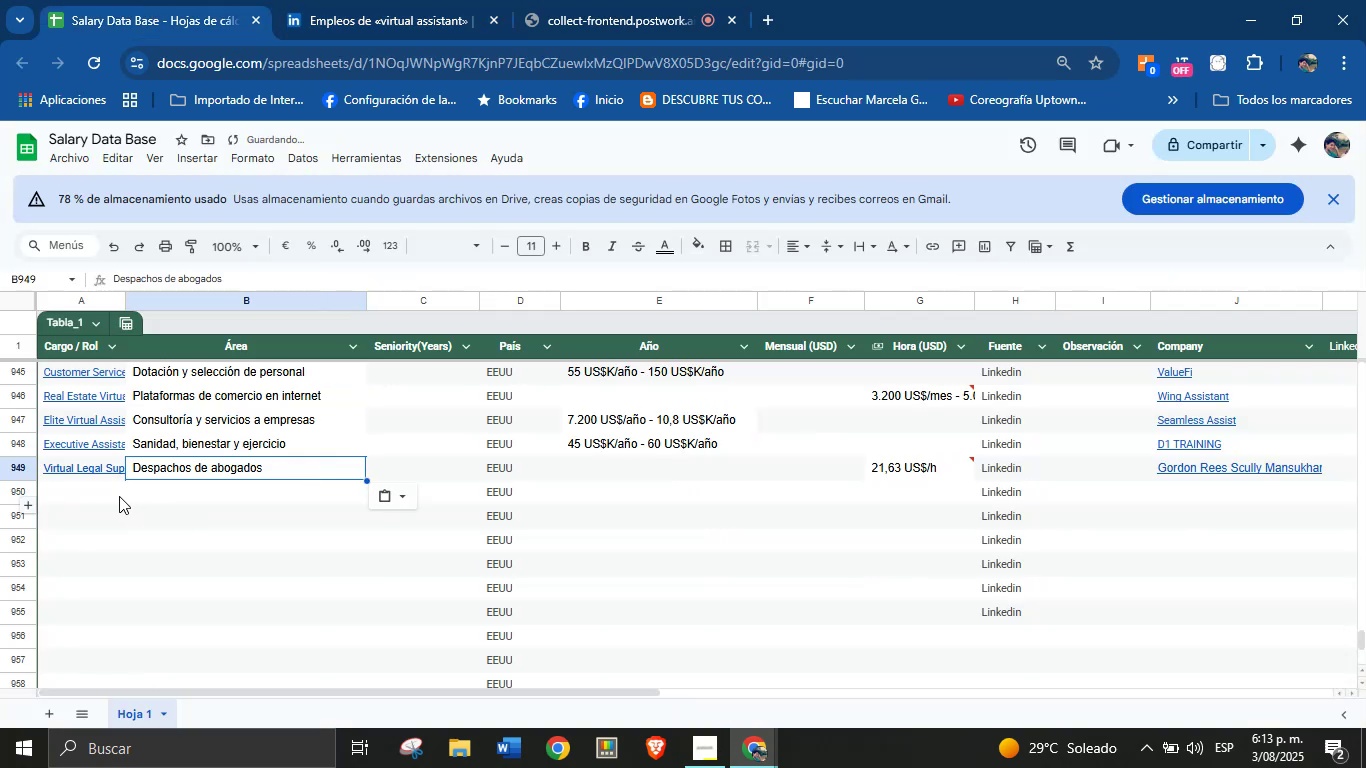 
left_click([119, 496])
 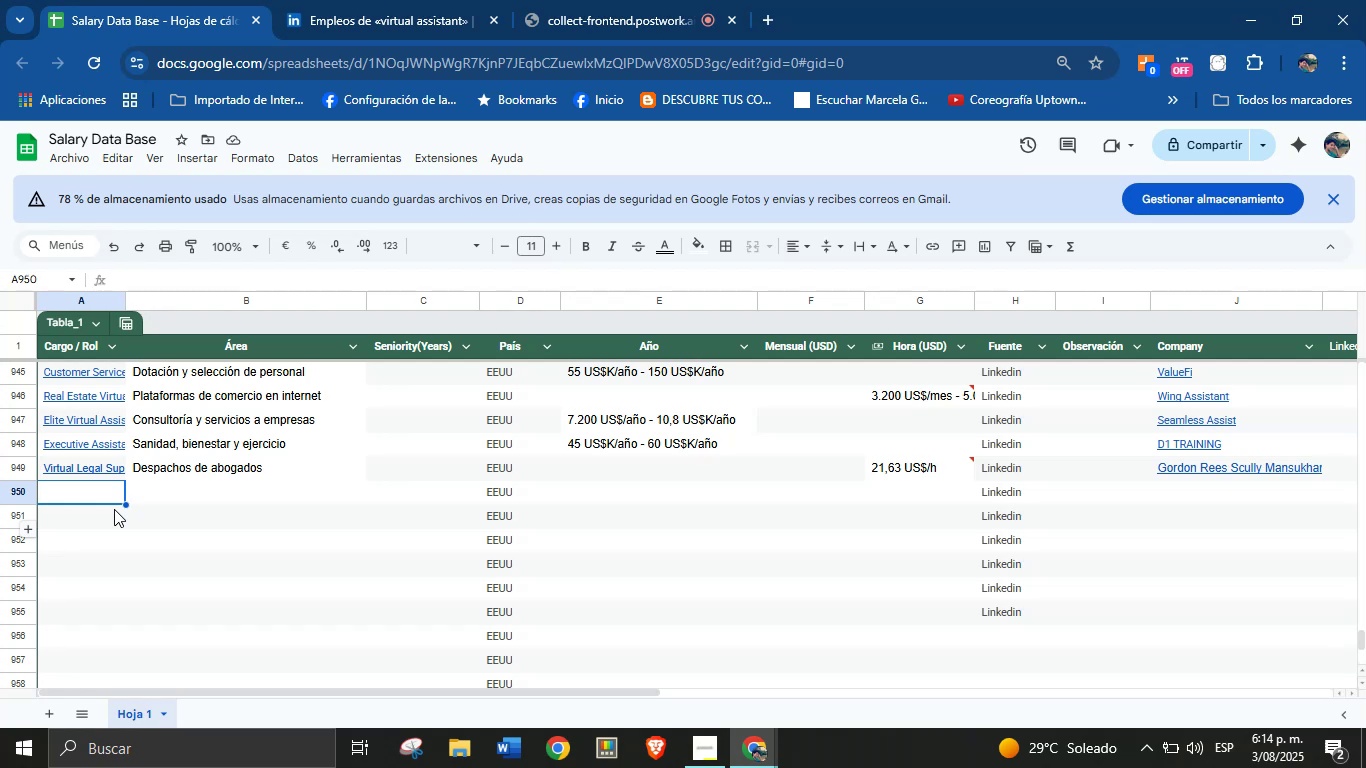 
wait(23.92)
 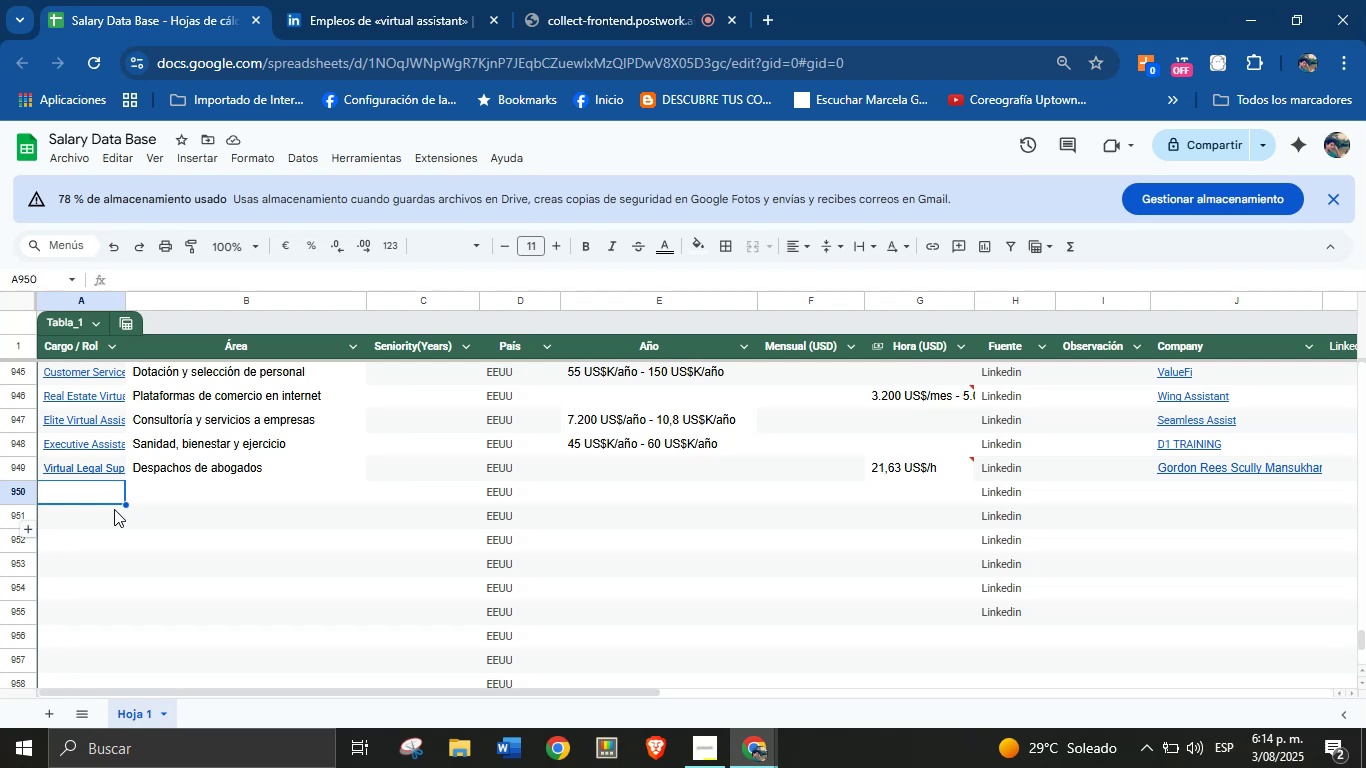 
left_click([385, 0])
 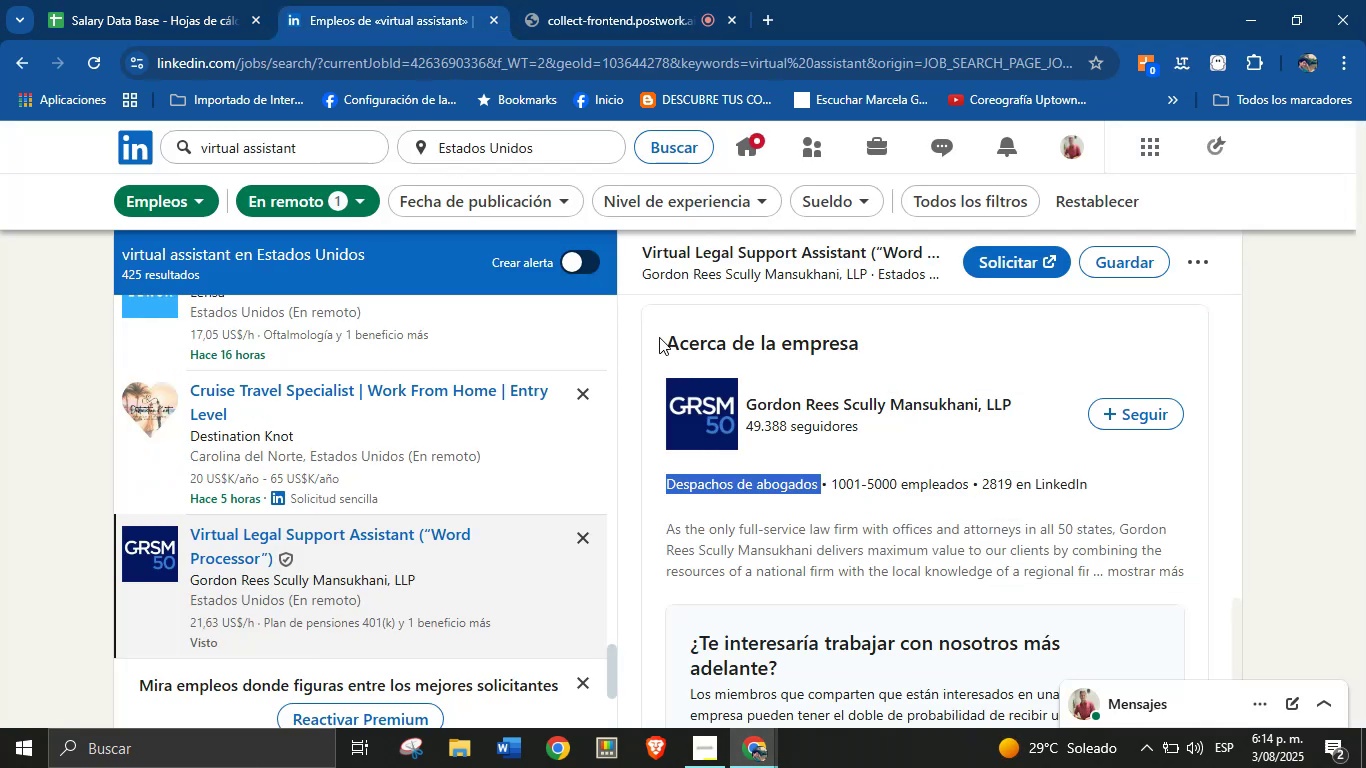 
left_click([237, 0])
 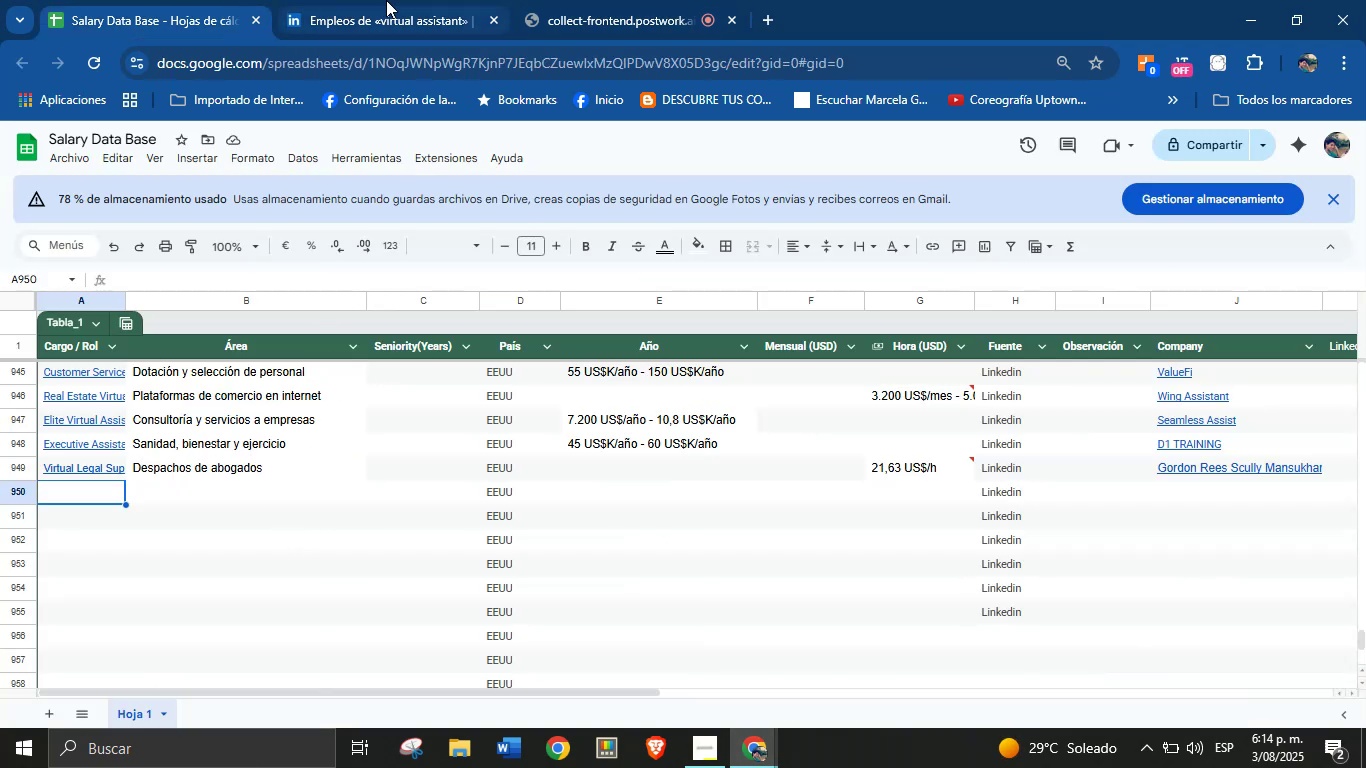 
left_click([386, 0])
 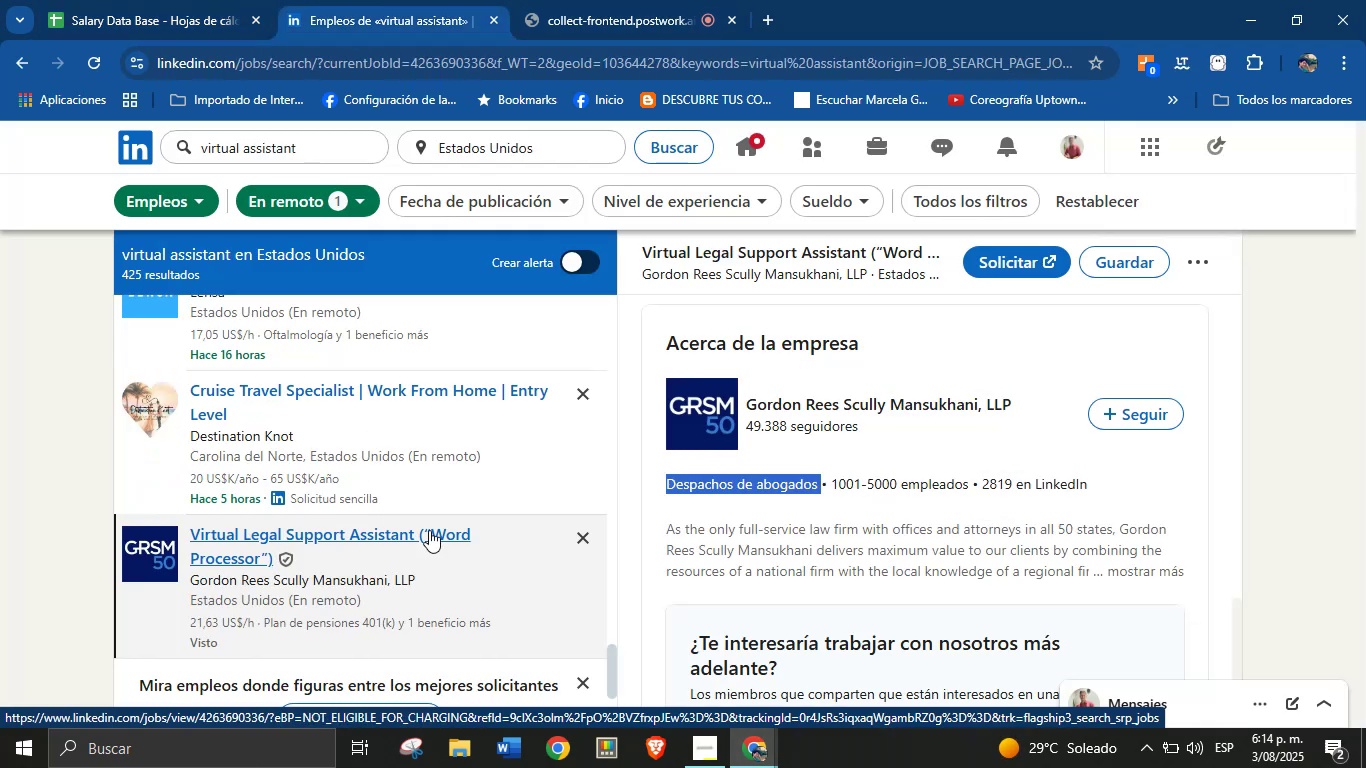 
scroll: coordinate [429, 530], scroll_direction: down, amount: 1.0
 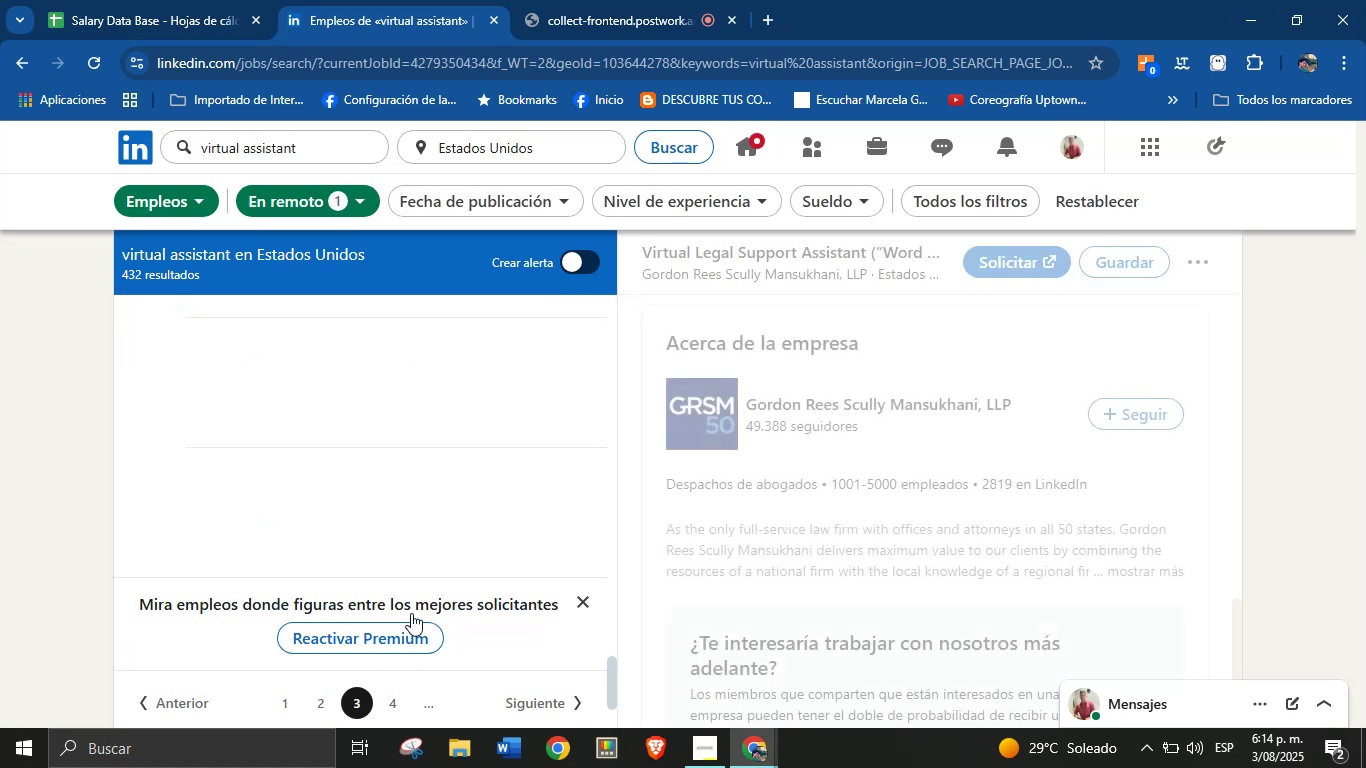 
left_click([582, 0])
 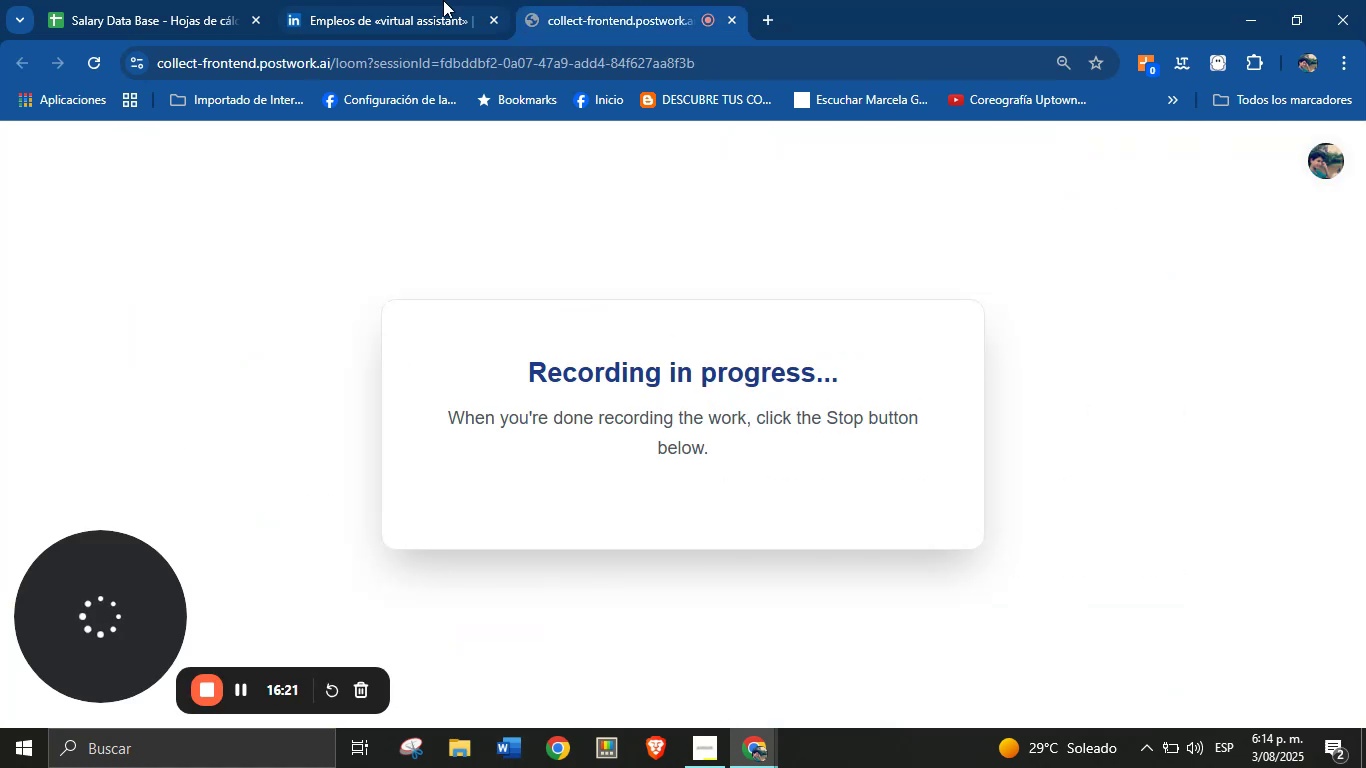 
left_click([443, 0])
 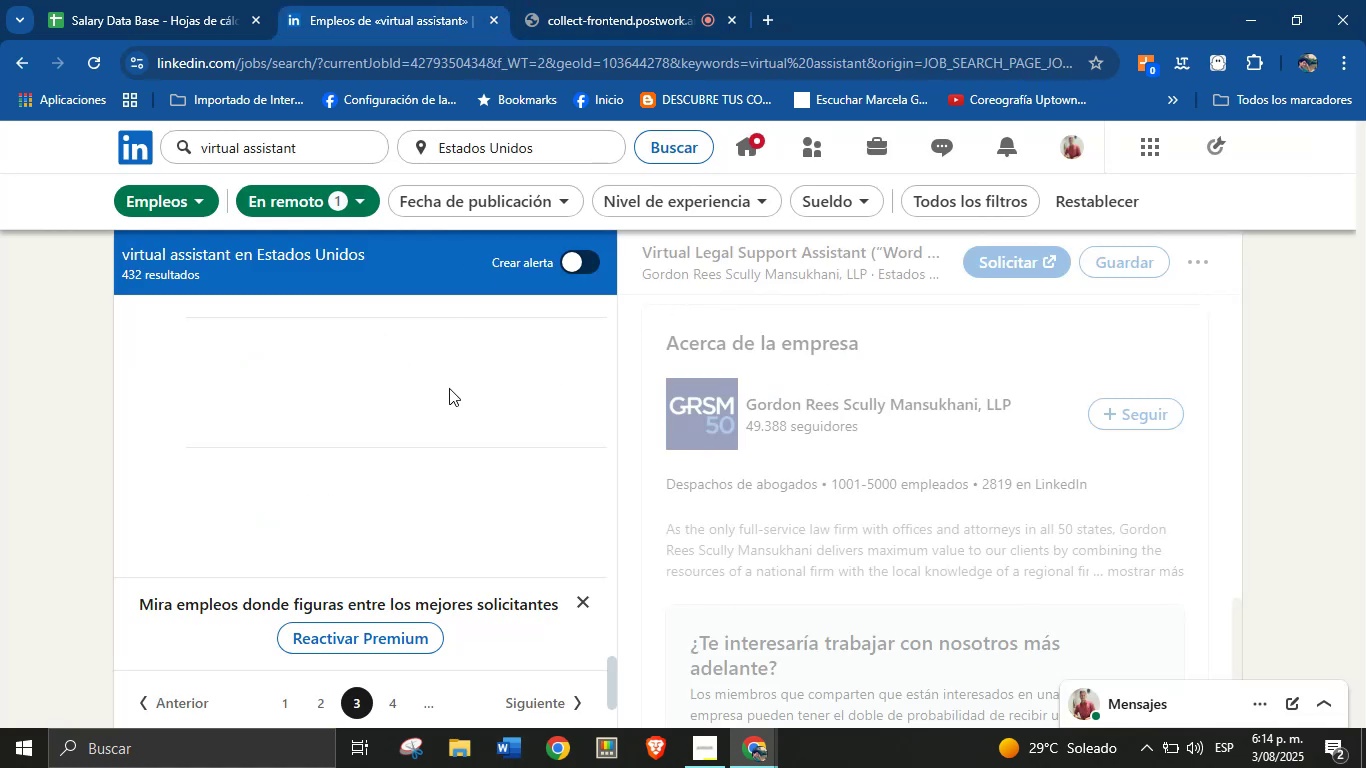 
scroll: coordinate [408, 408], scroll_direction: down, amount: 1.0
 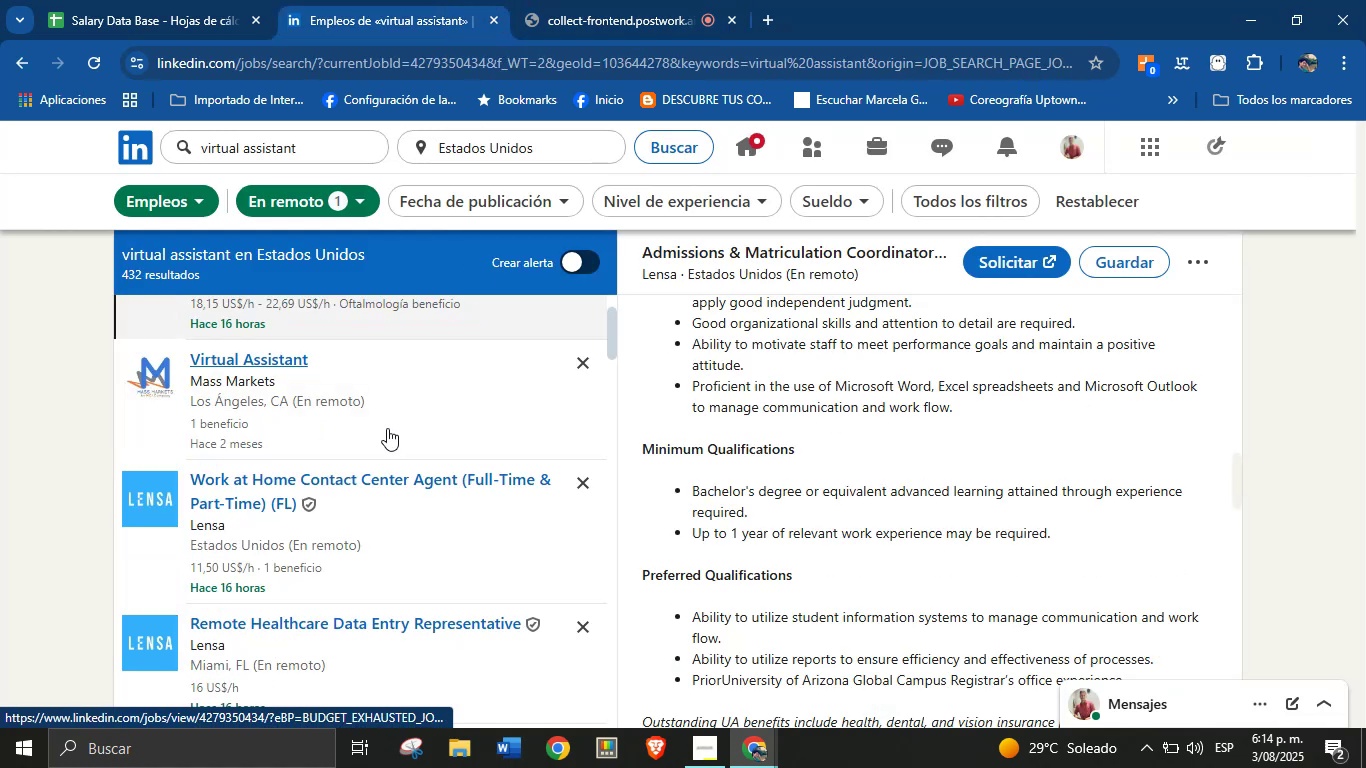 
scroll: coordinate [368, 373], scroll_direction: up, amount: 1.0
 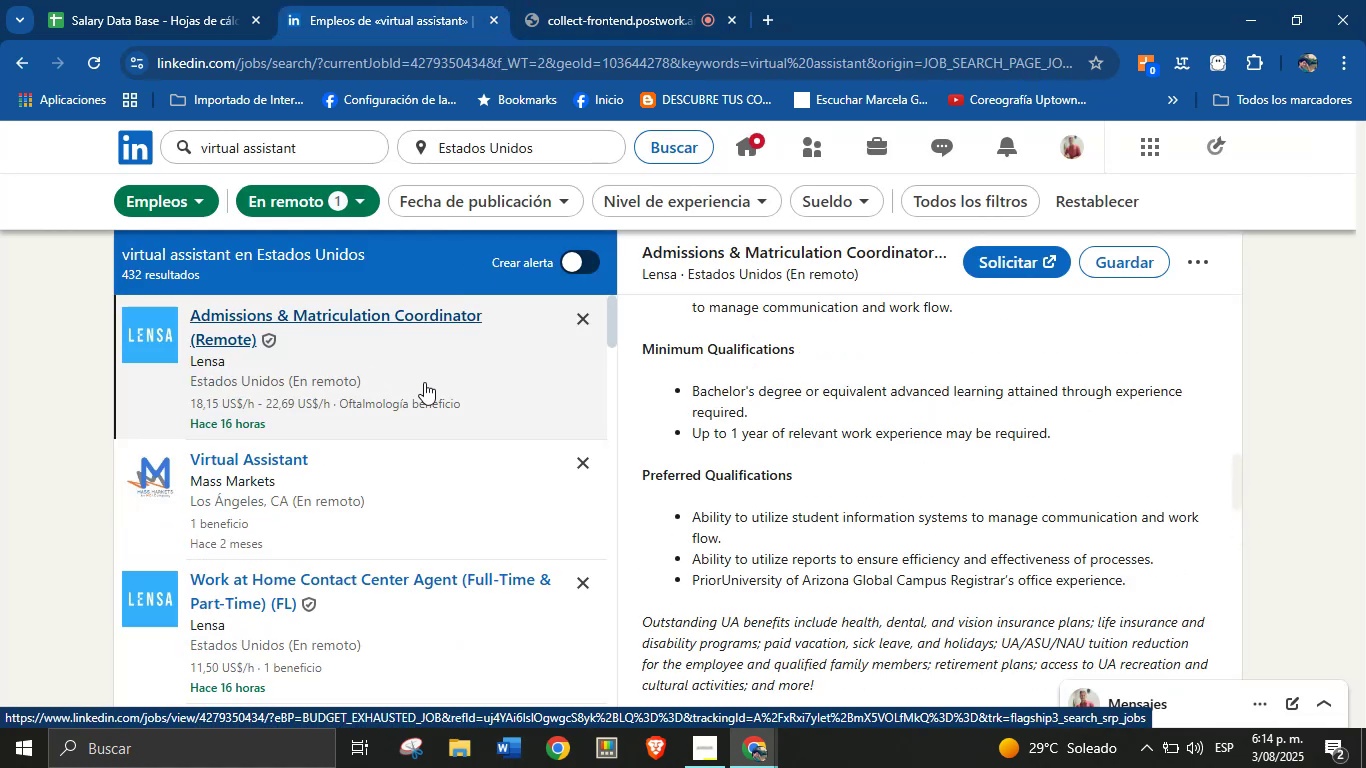 
wait(5.52)
 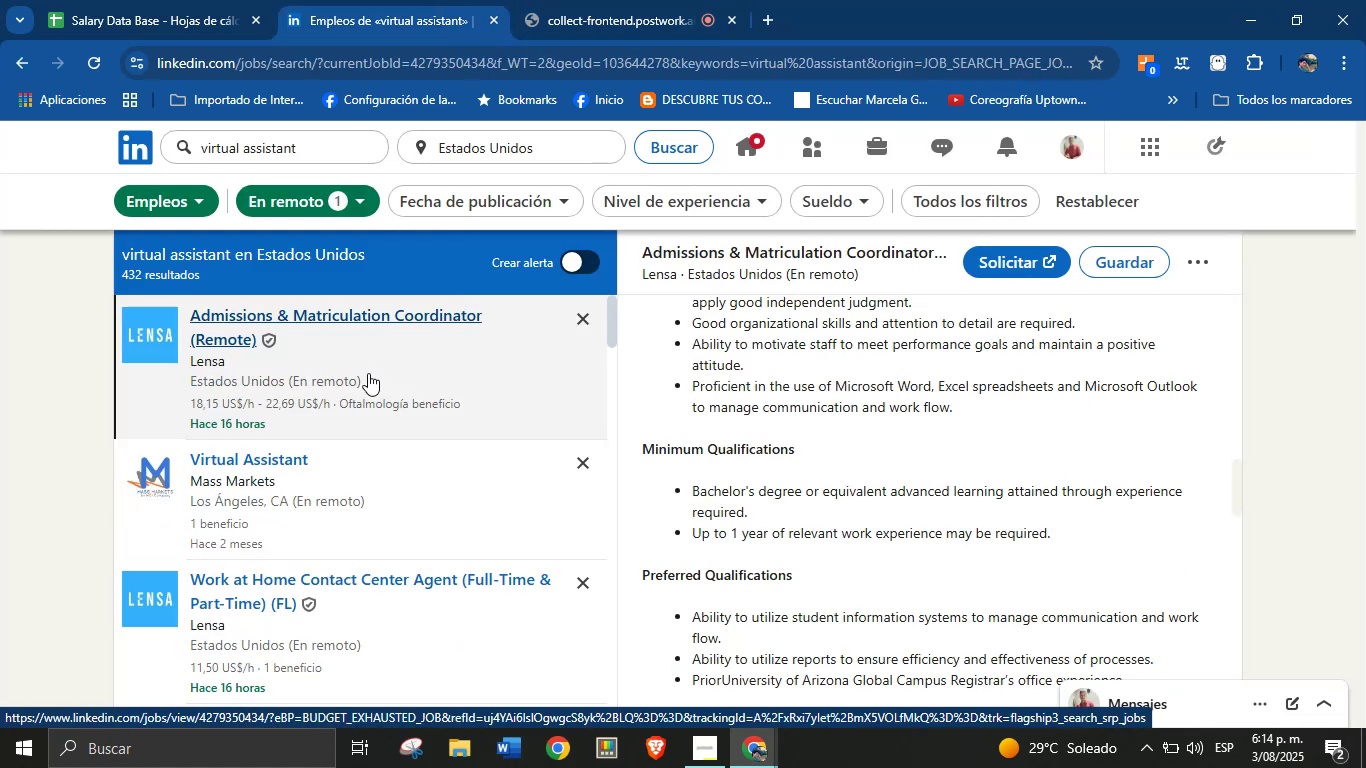 
scroll: coordinate [390, 438], scroll_direction: down, amount: 6.0
 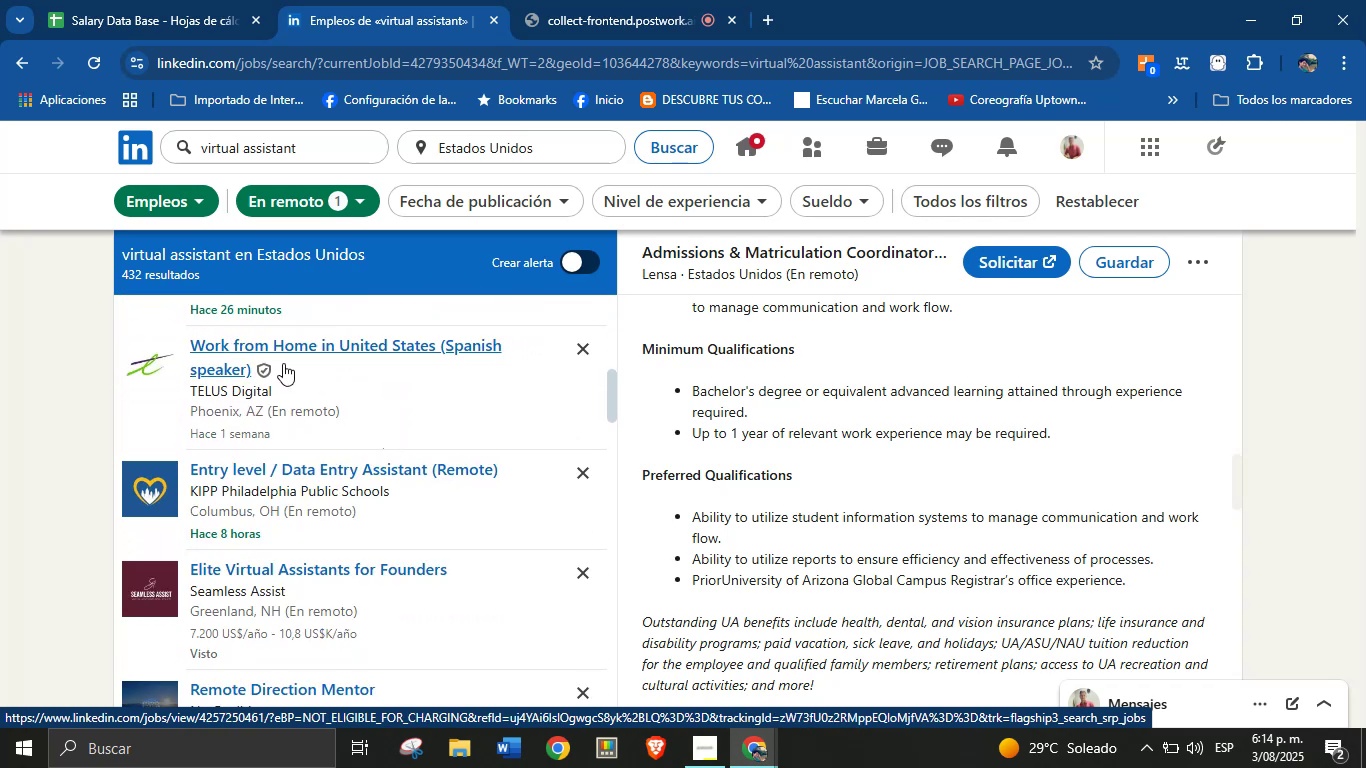 
left_click([279, 351])
 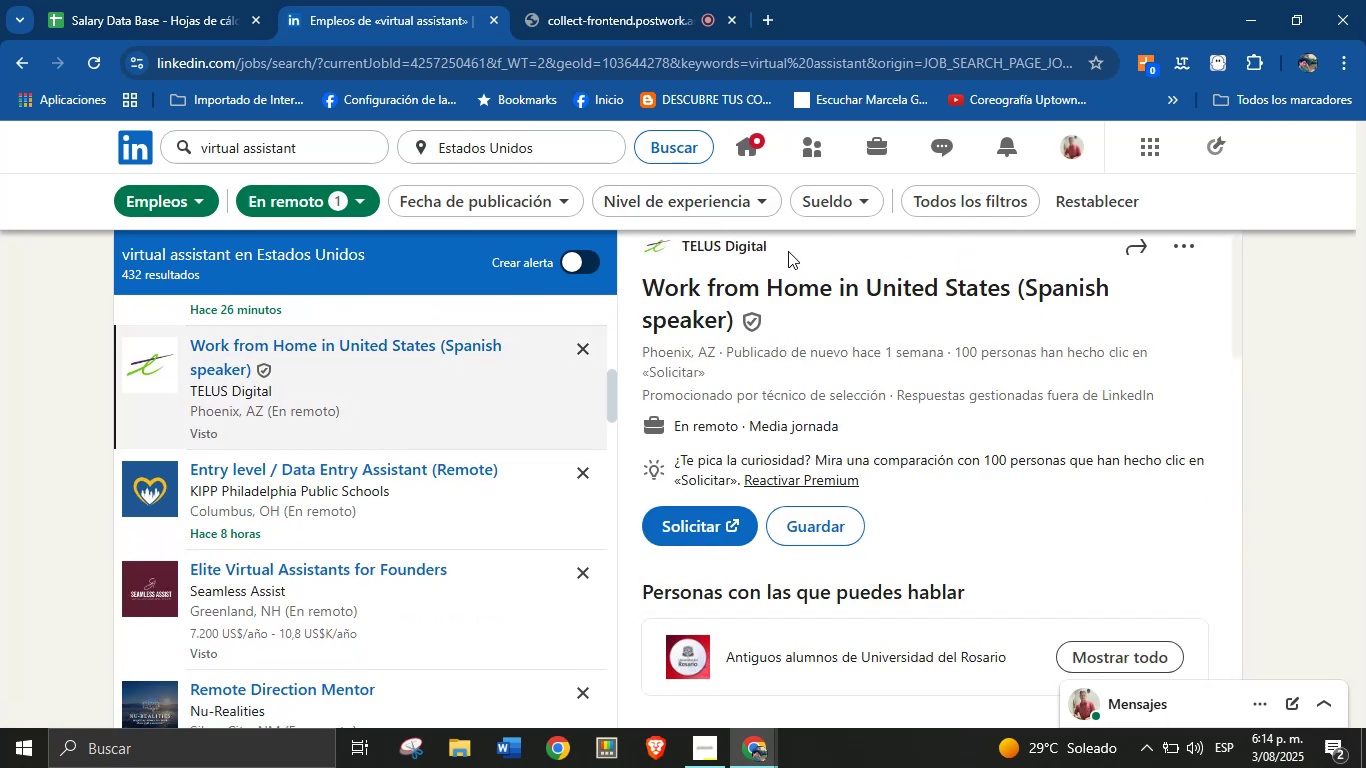 
wait(7.49)
 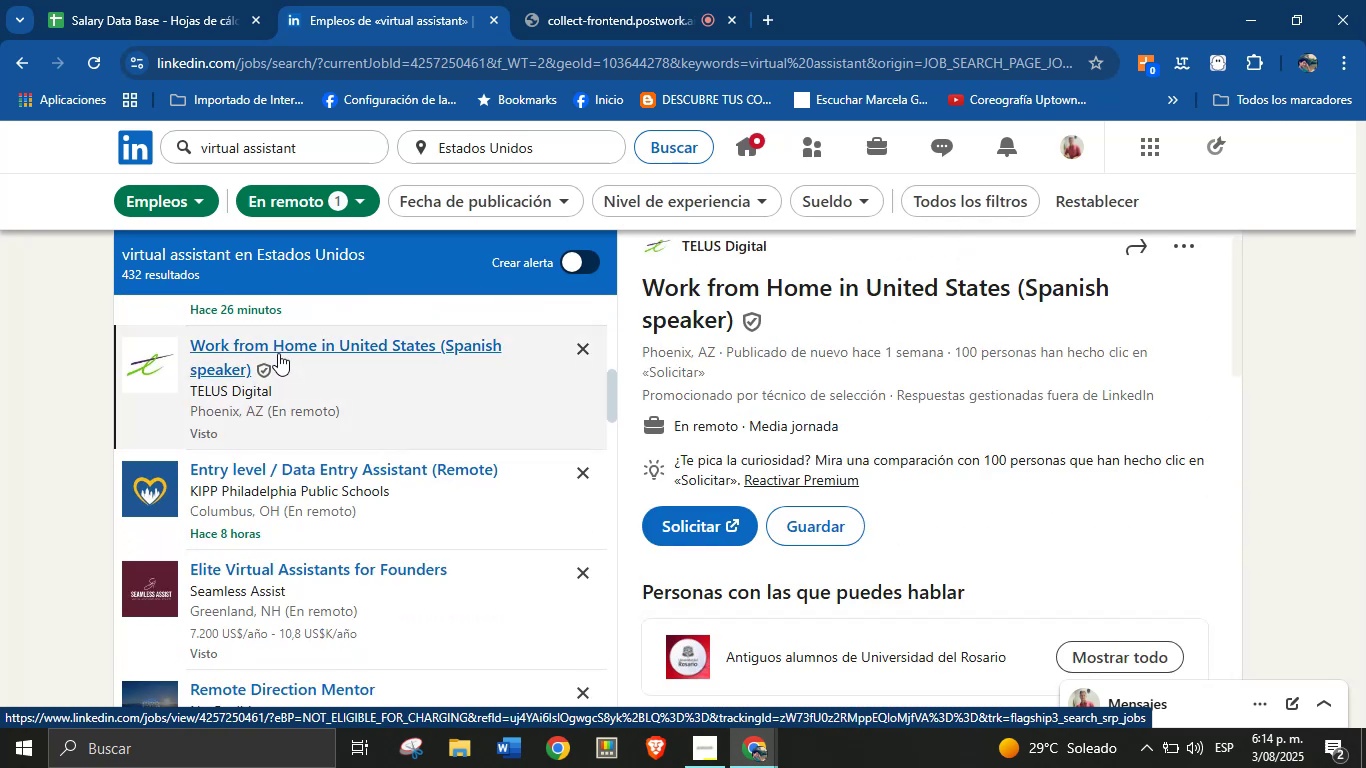 
left_click_drag(start_coordinate=[796, 240], to_coordinate=[733, 244])
 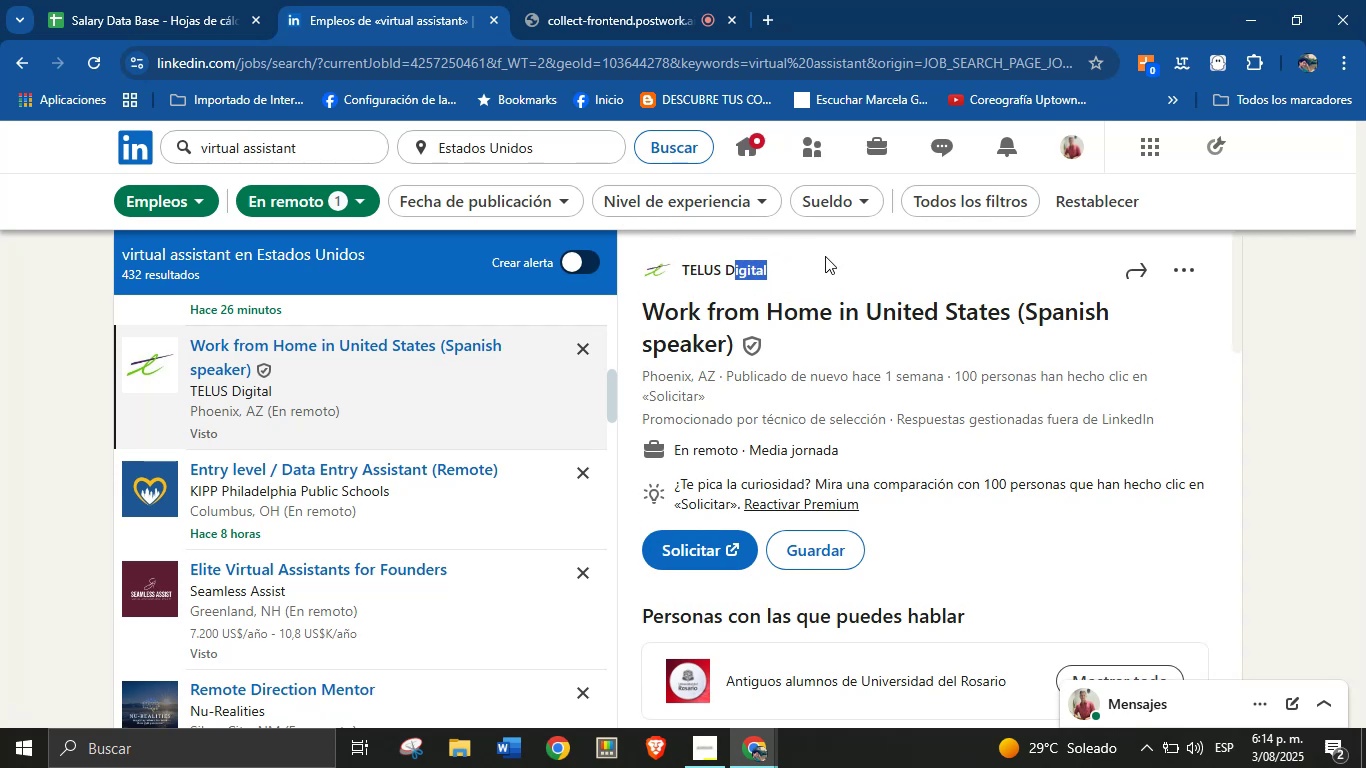 
left_click([832, 258])
 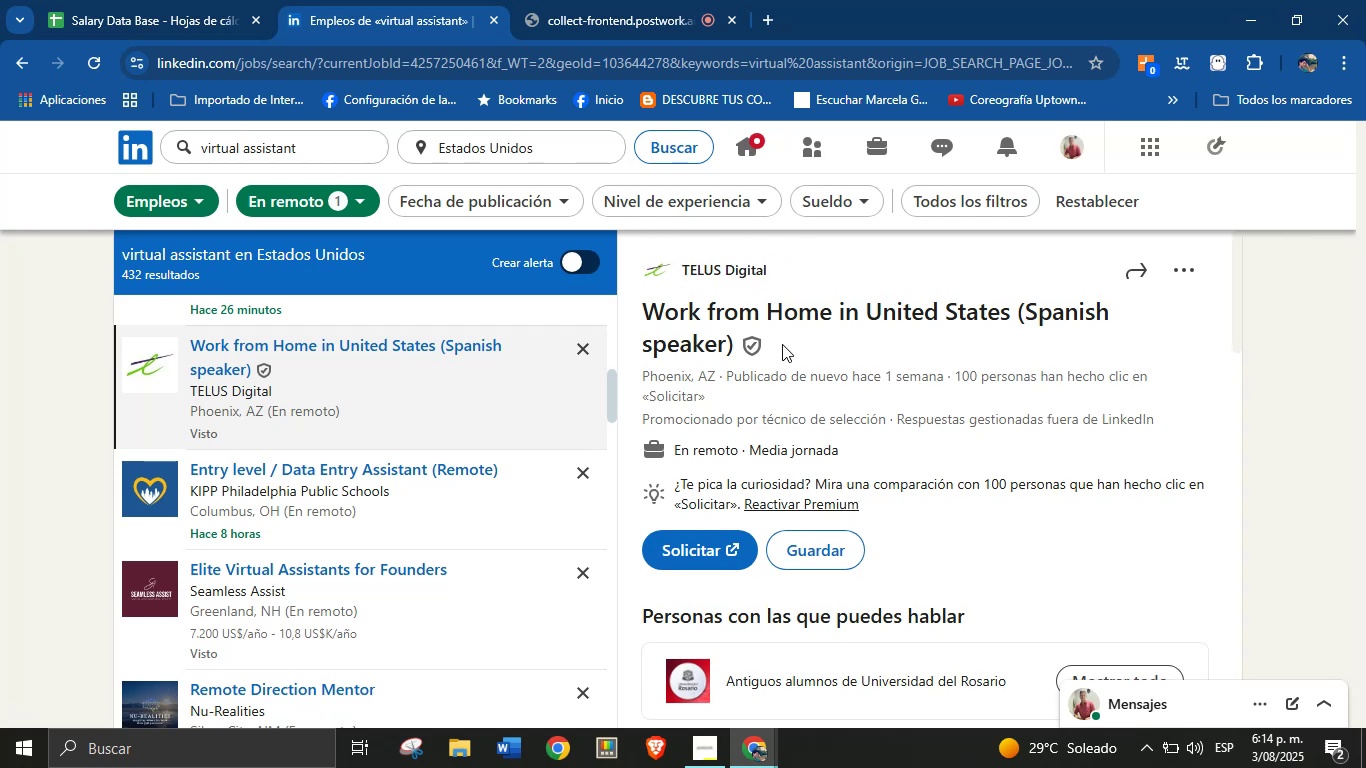 
left_click_drag(start_coordinate=[787, 337], to_coordinate=[644, 311])
 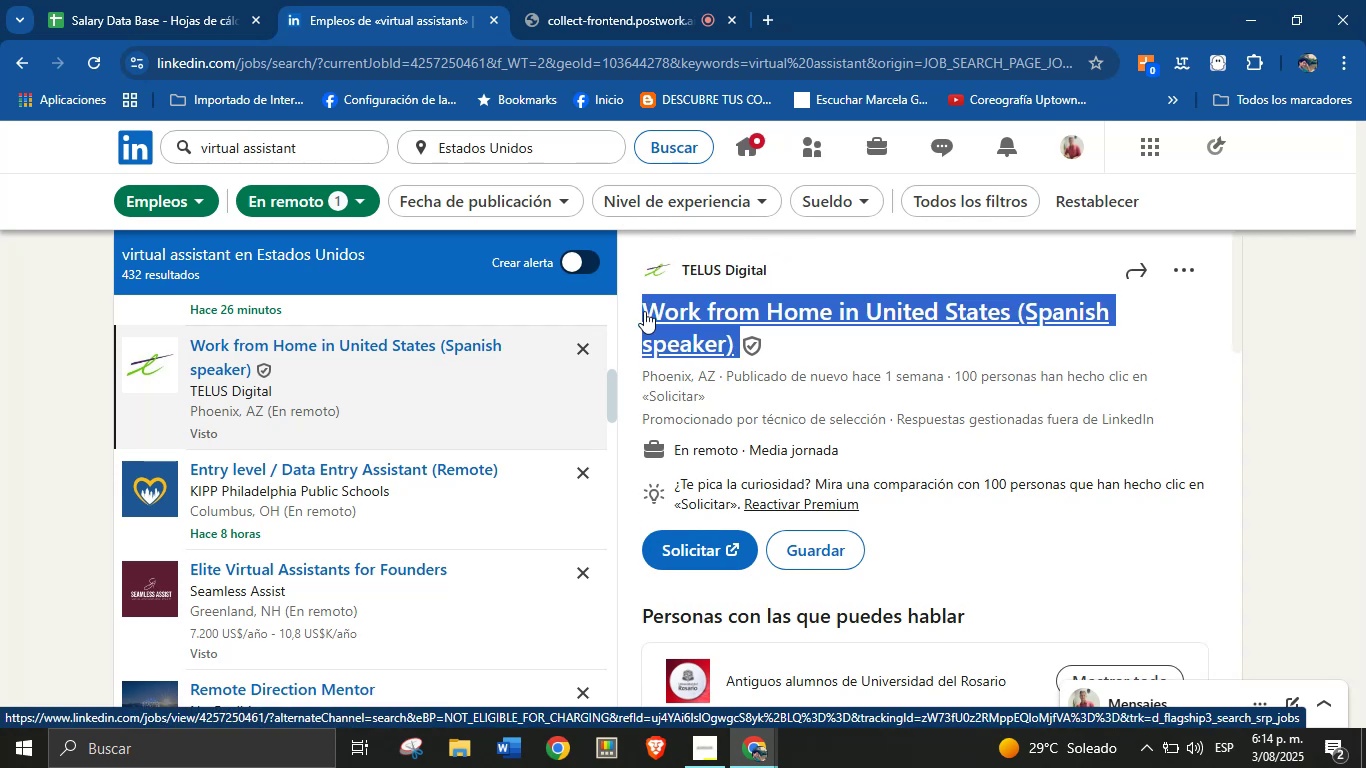 
key(Control+C)
 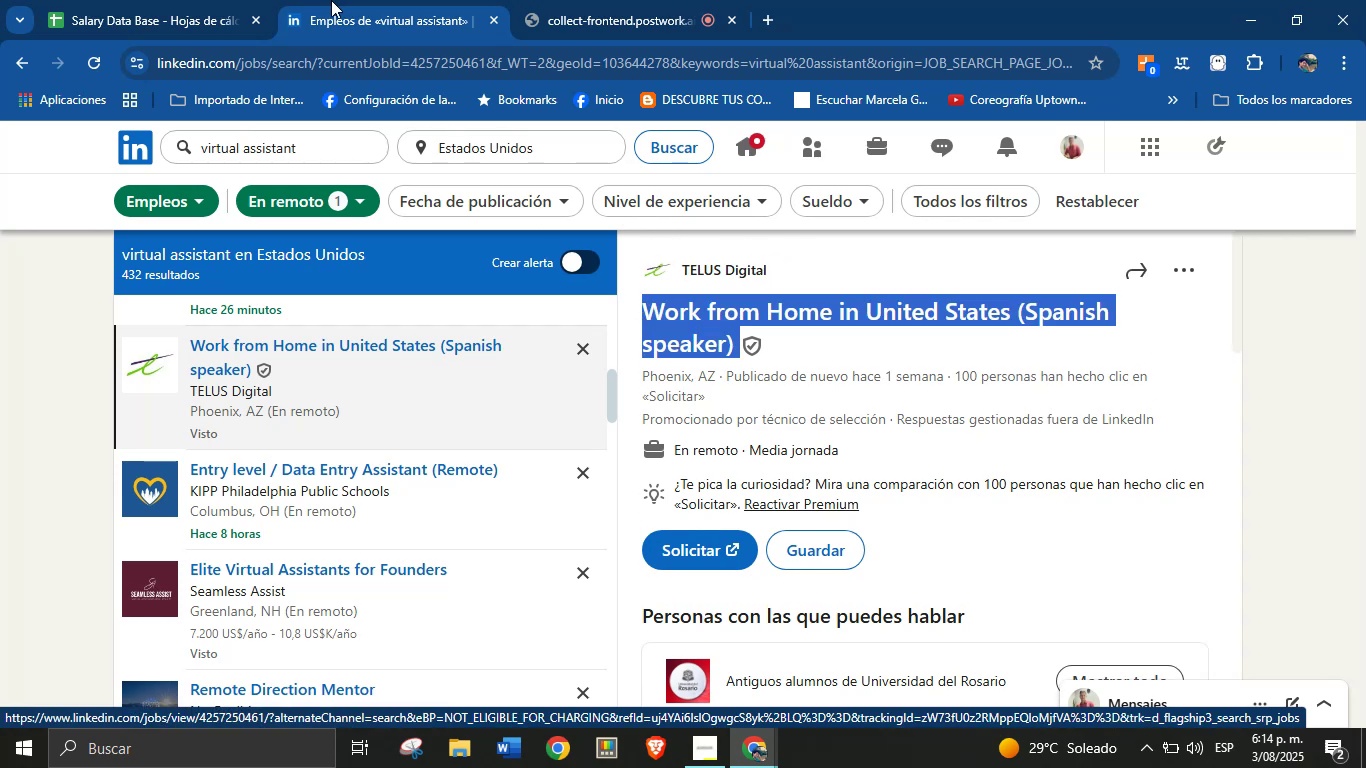 
left_click_drag(start_coordinate=[187, 0], to_coordinate=[182, 0])
 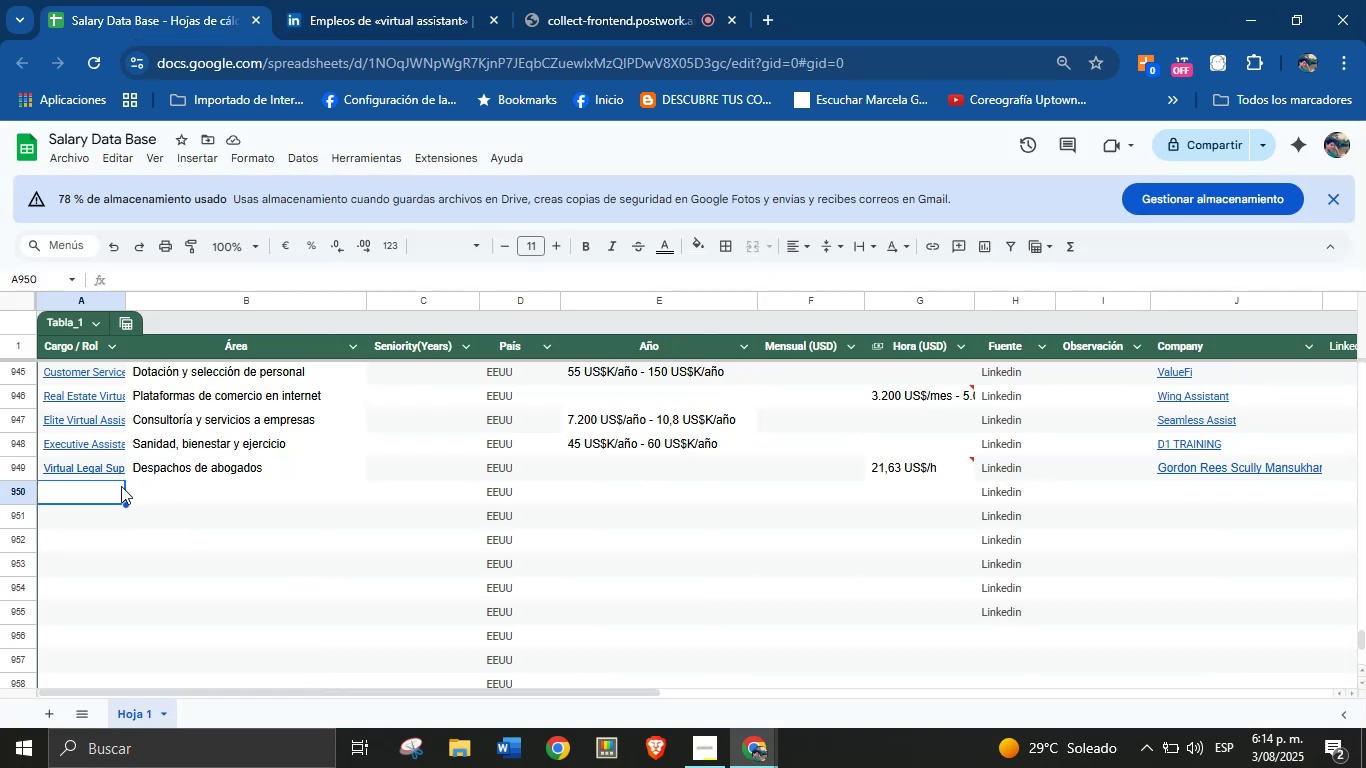 
left_click([110, 491])
 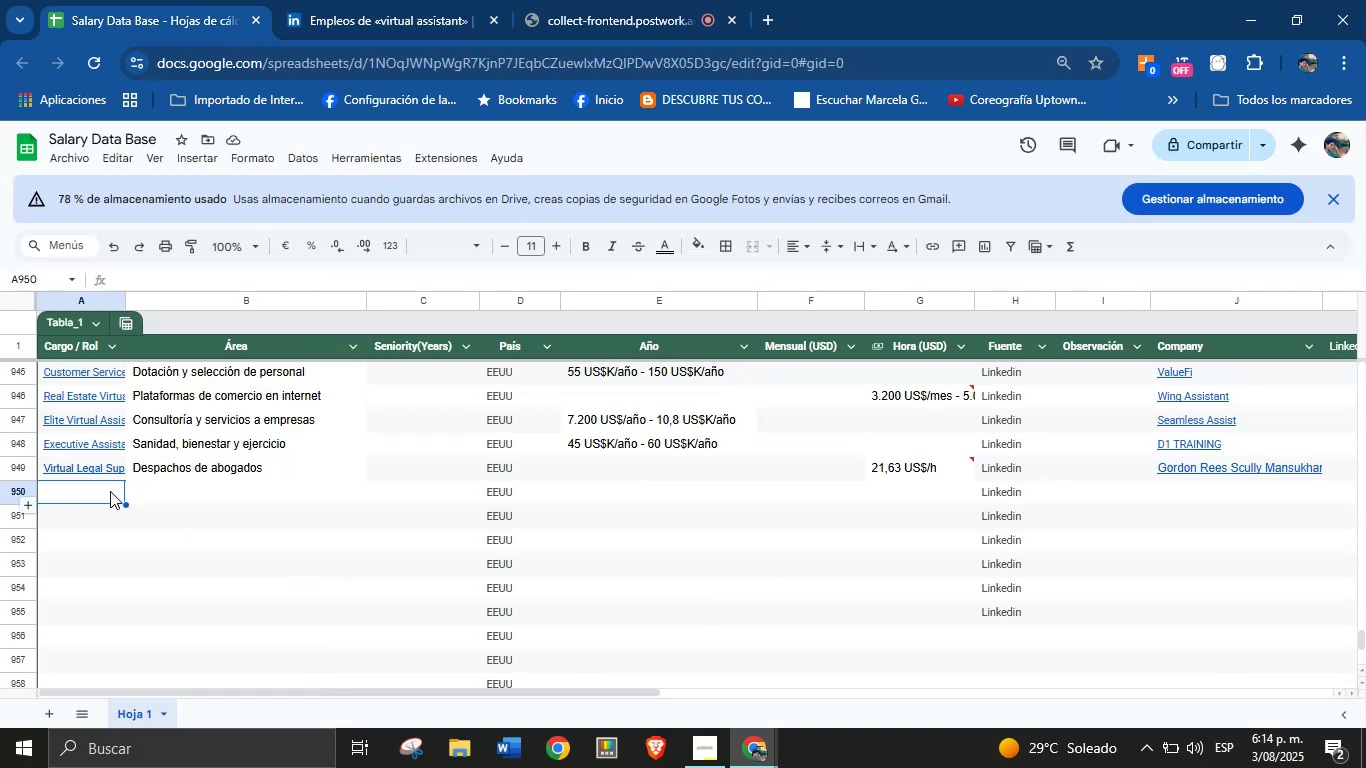 
key(Control+V)
 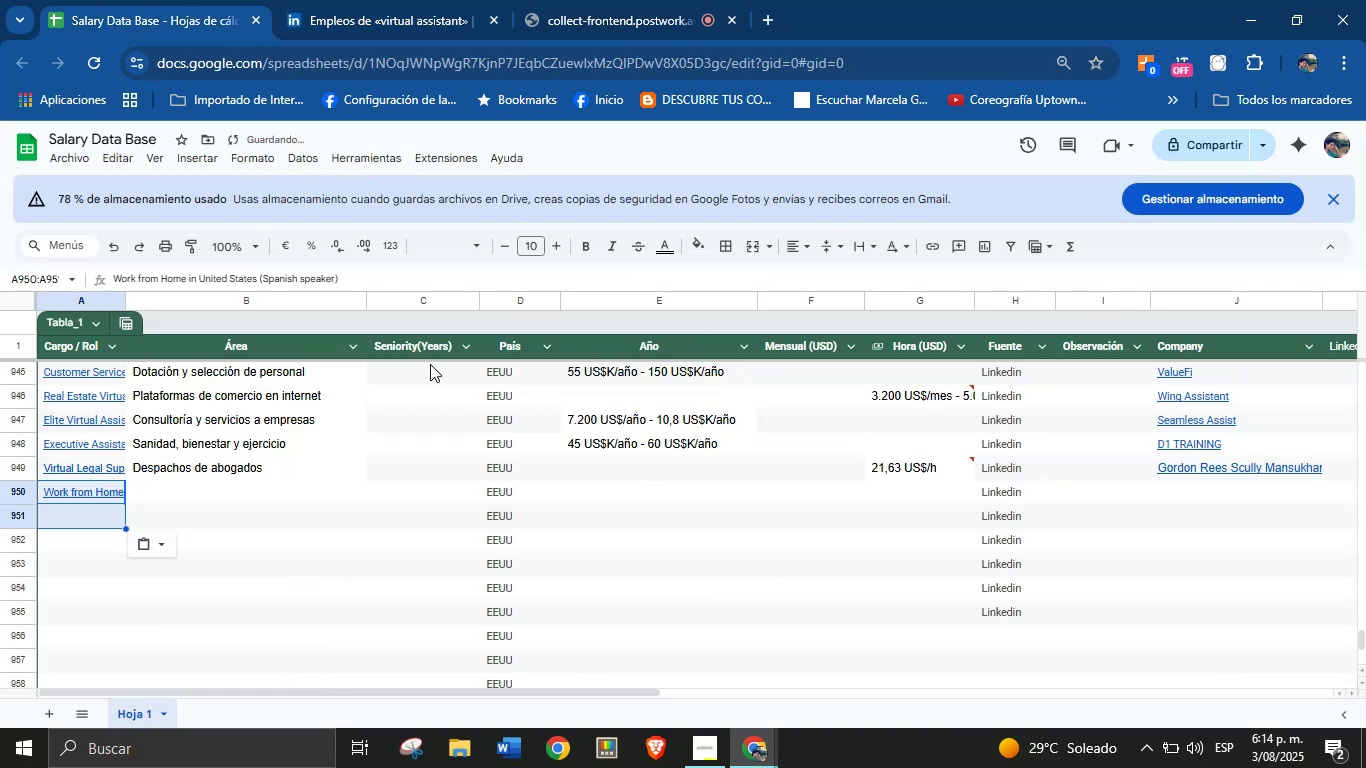 
left_click([327, 0])
 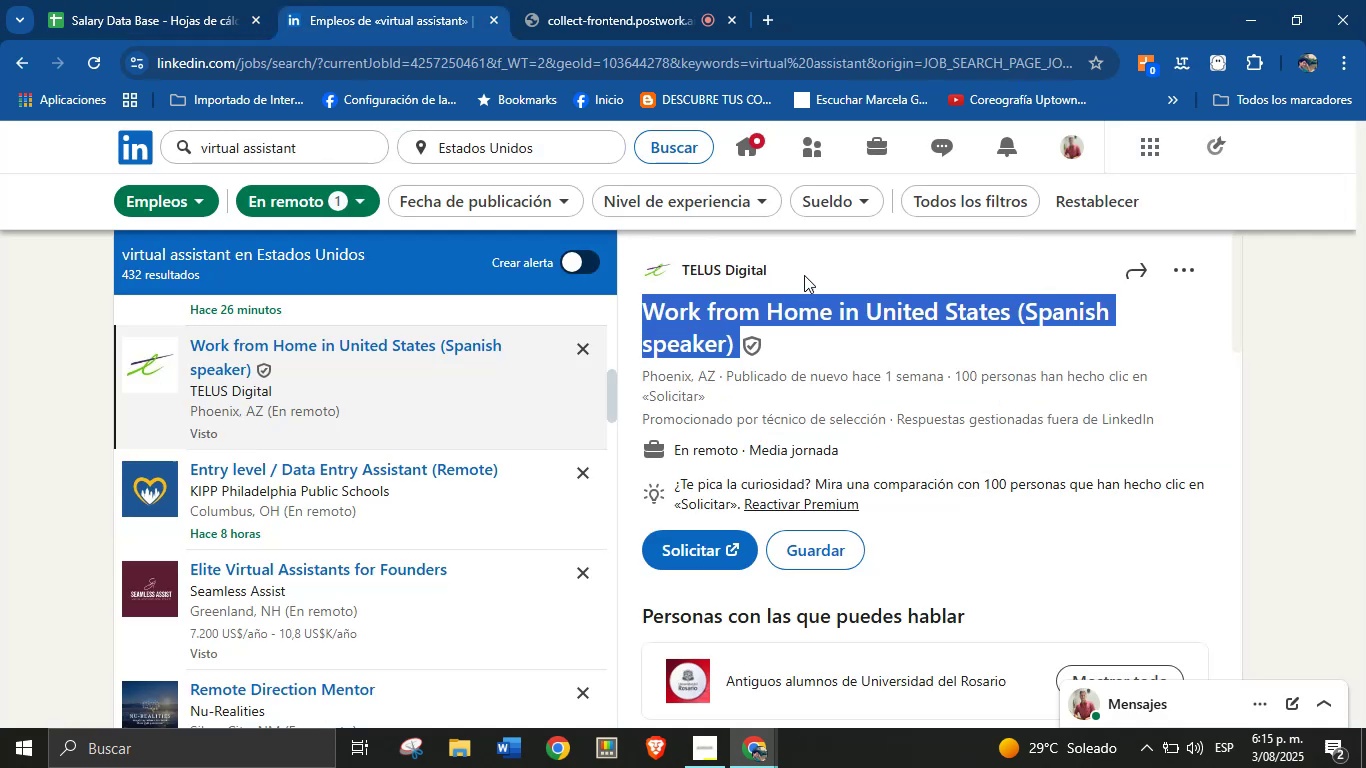 
left_click_drag(start_coordinate=[804, 254], to_coordinate=[684, 272])
 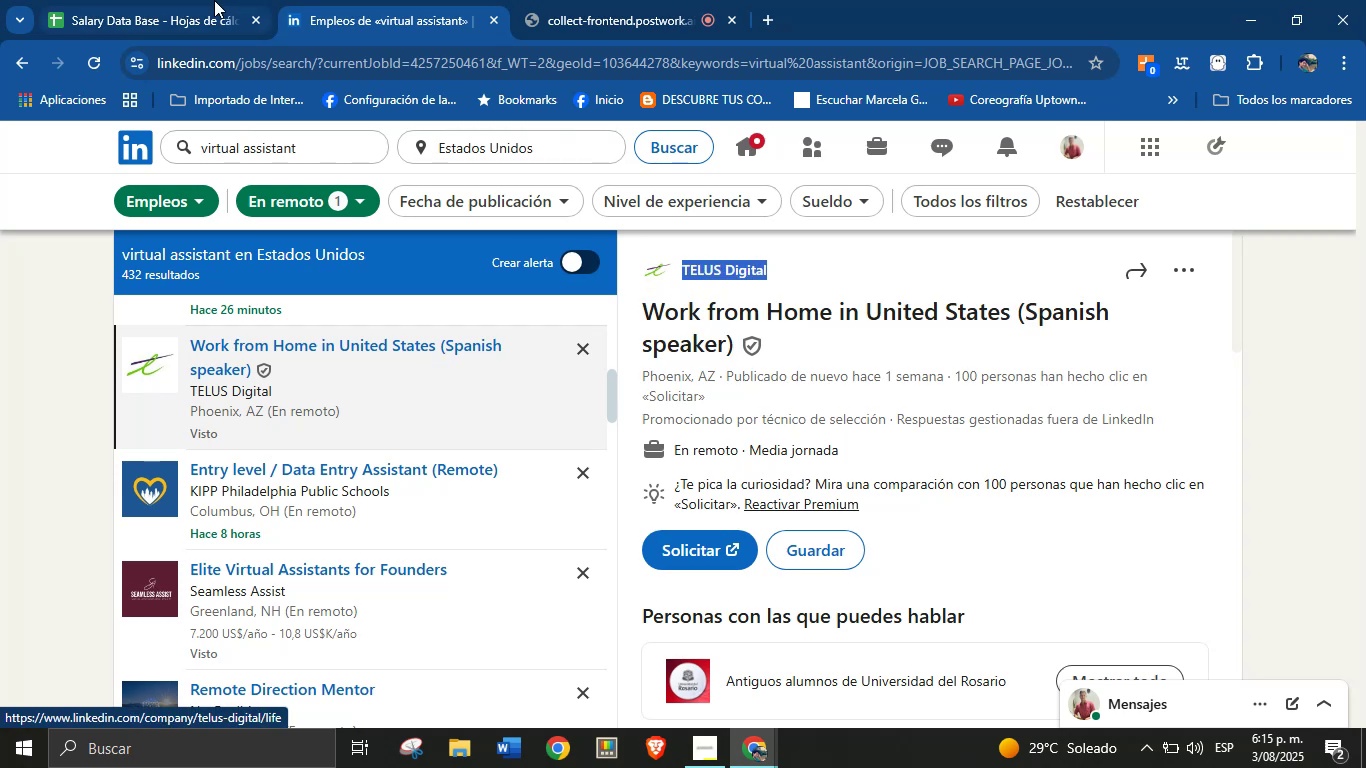 
key(Control+C)
 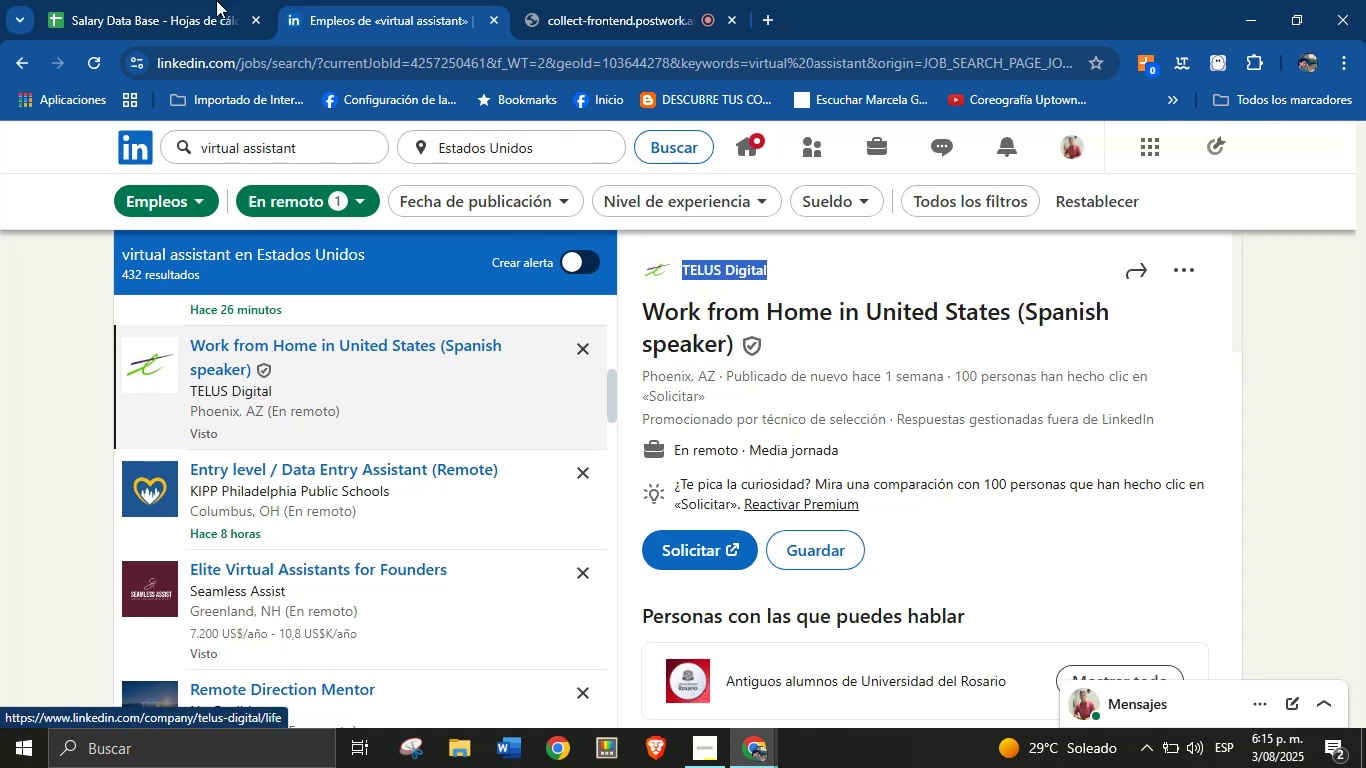 
left_click([214, 0])
 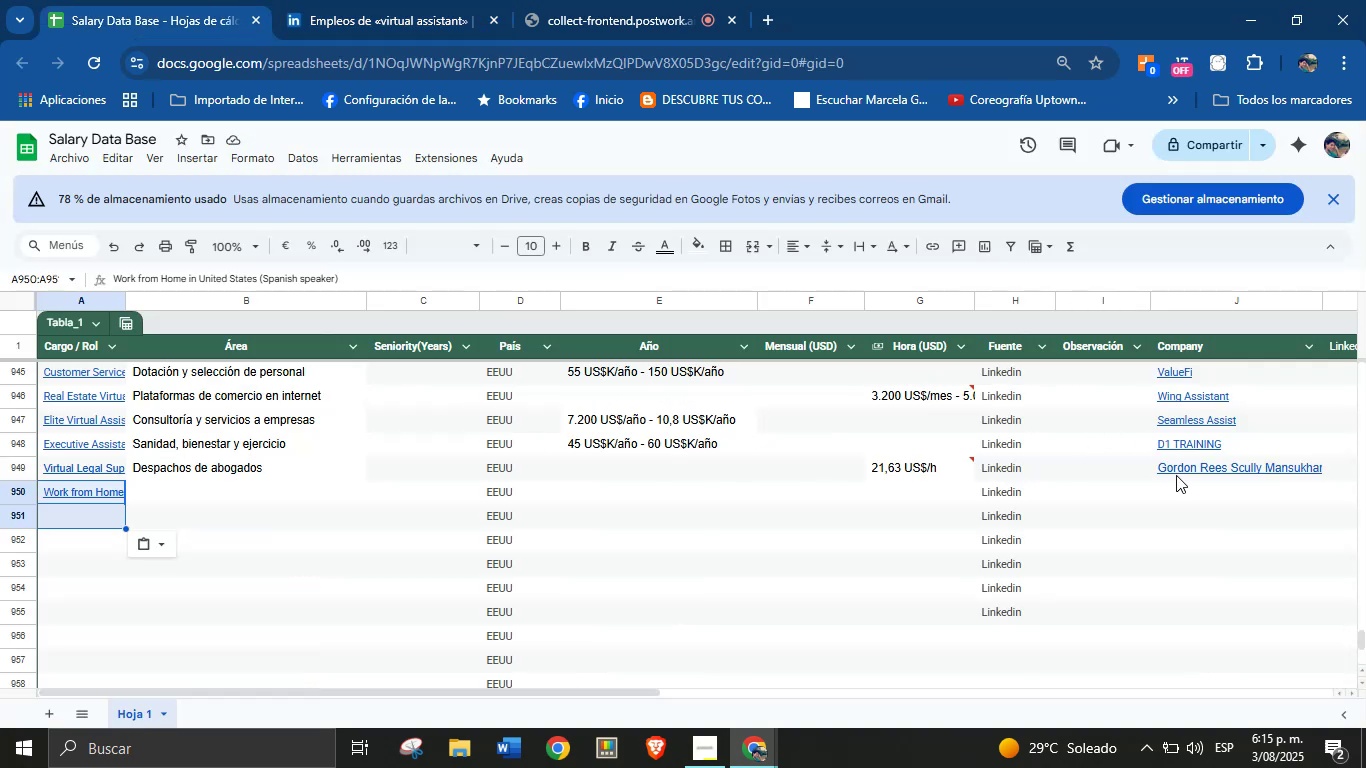 
left_click([1185, 486])
 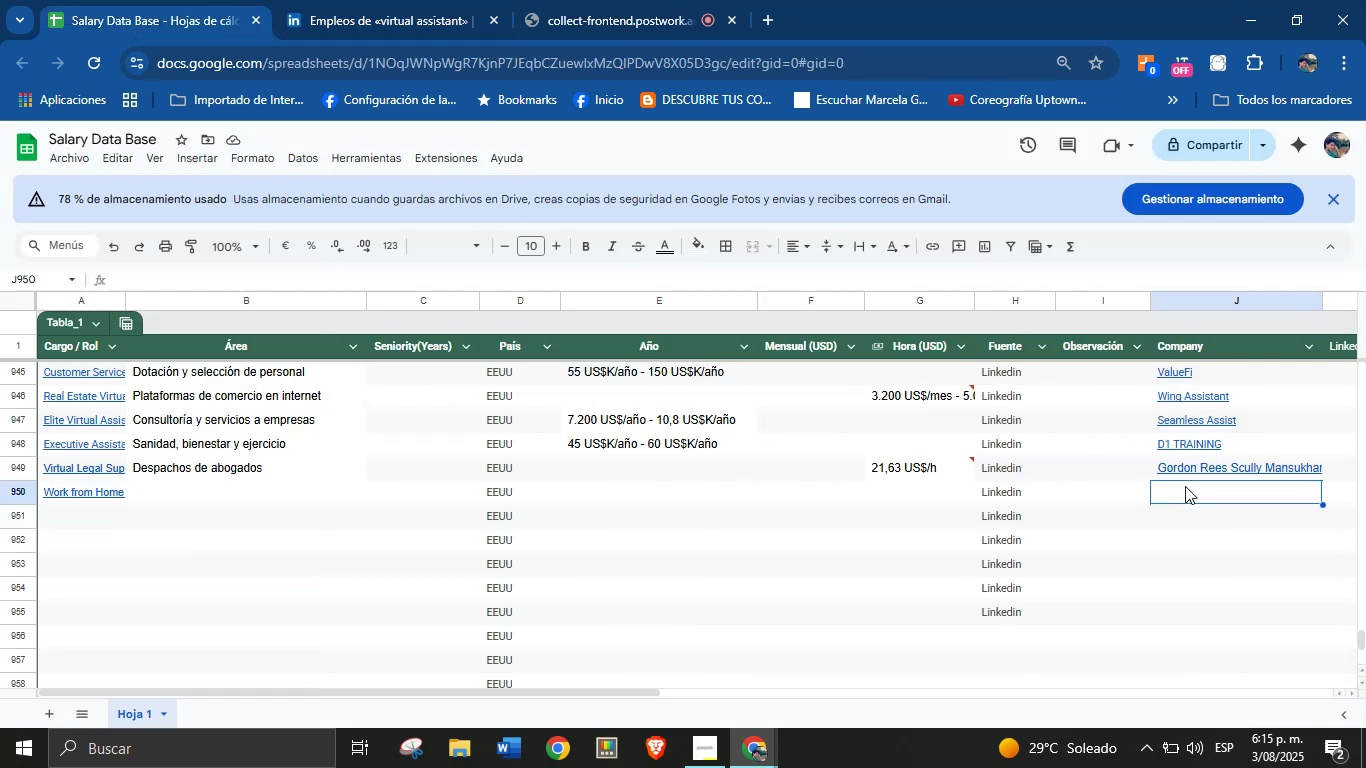 
key(Control+V)
 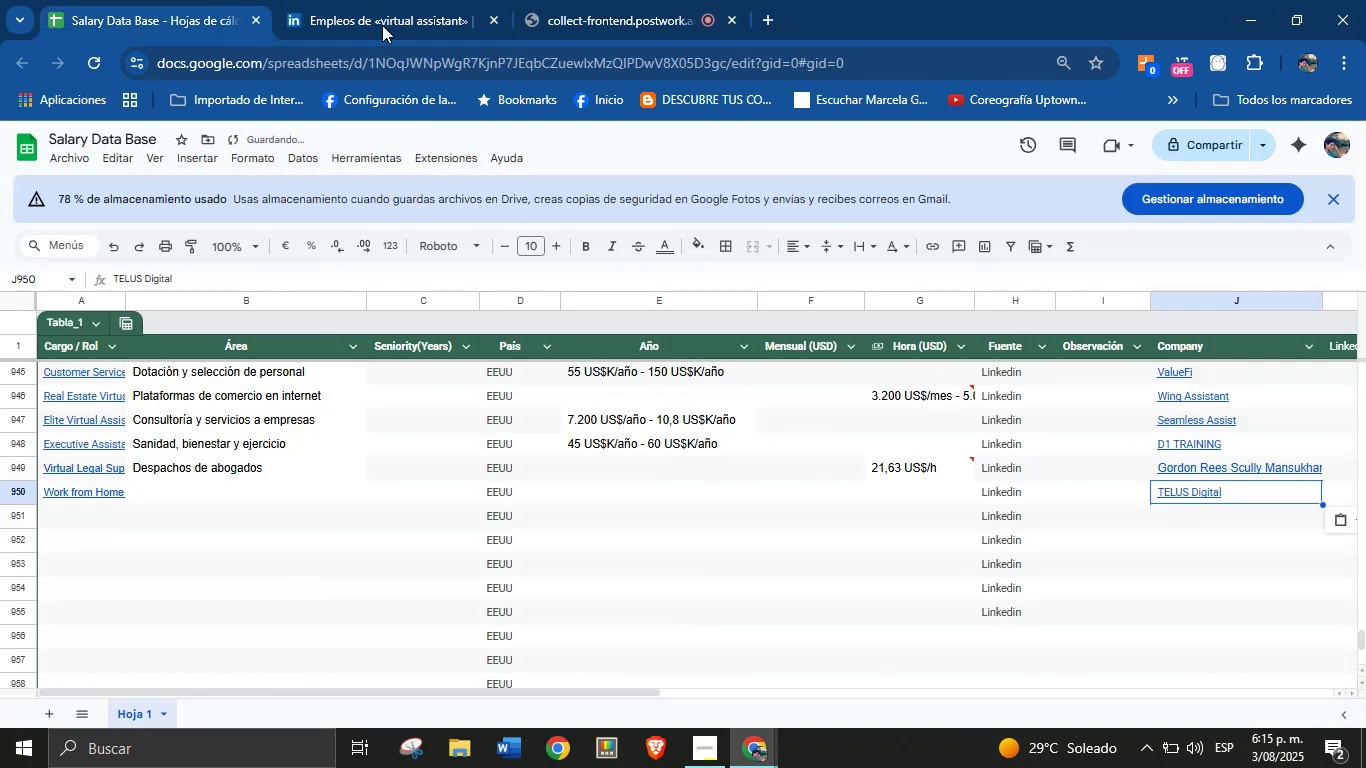 
left_click([371, 0])
 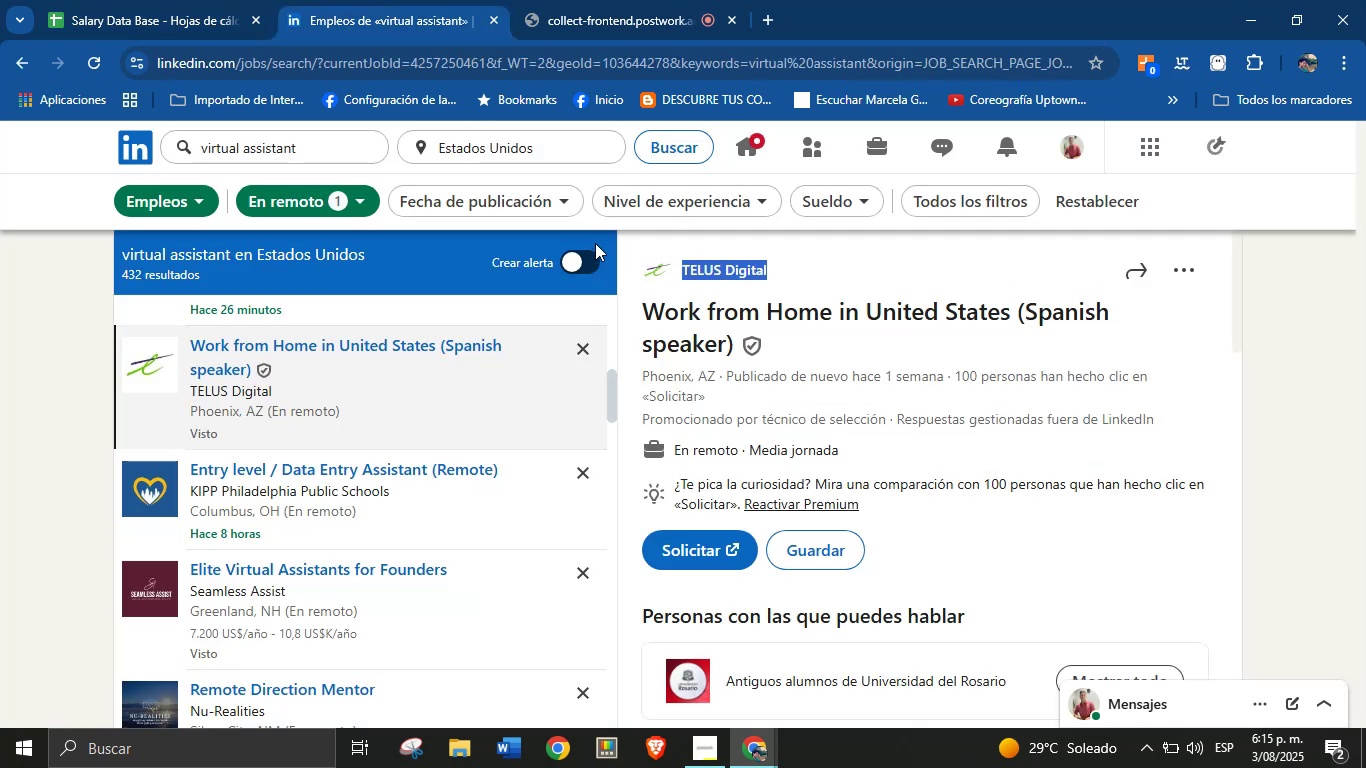 
left_click([167, 0])
 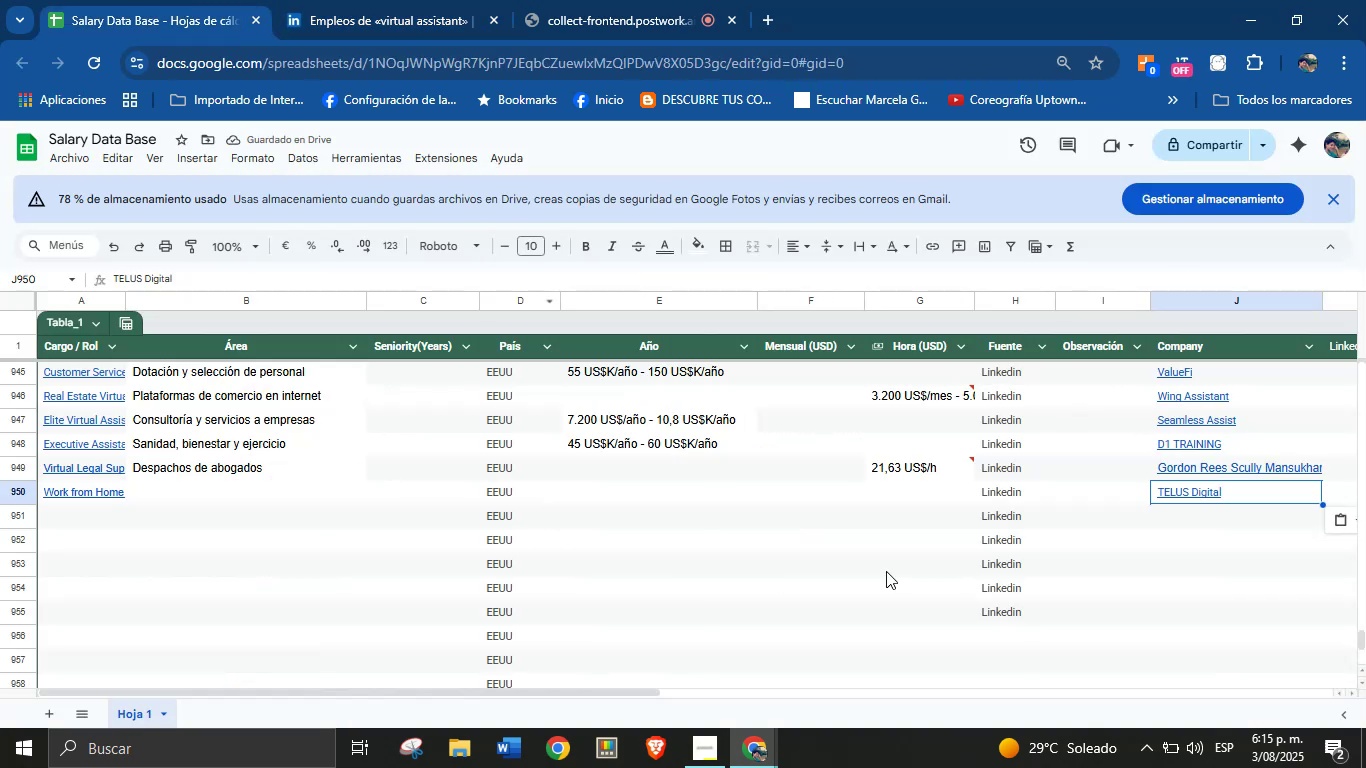 
key(Control+Z)
 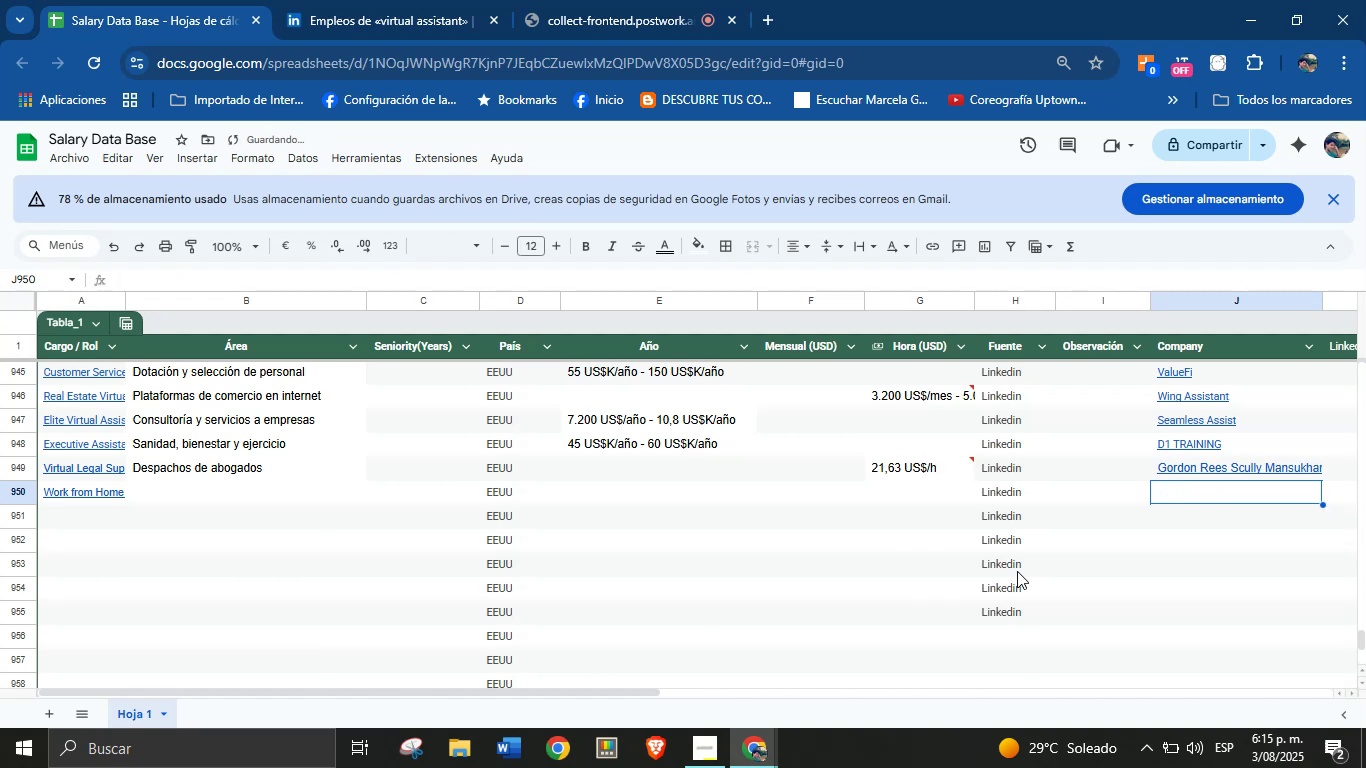 
key(Control+Z)
 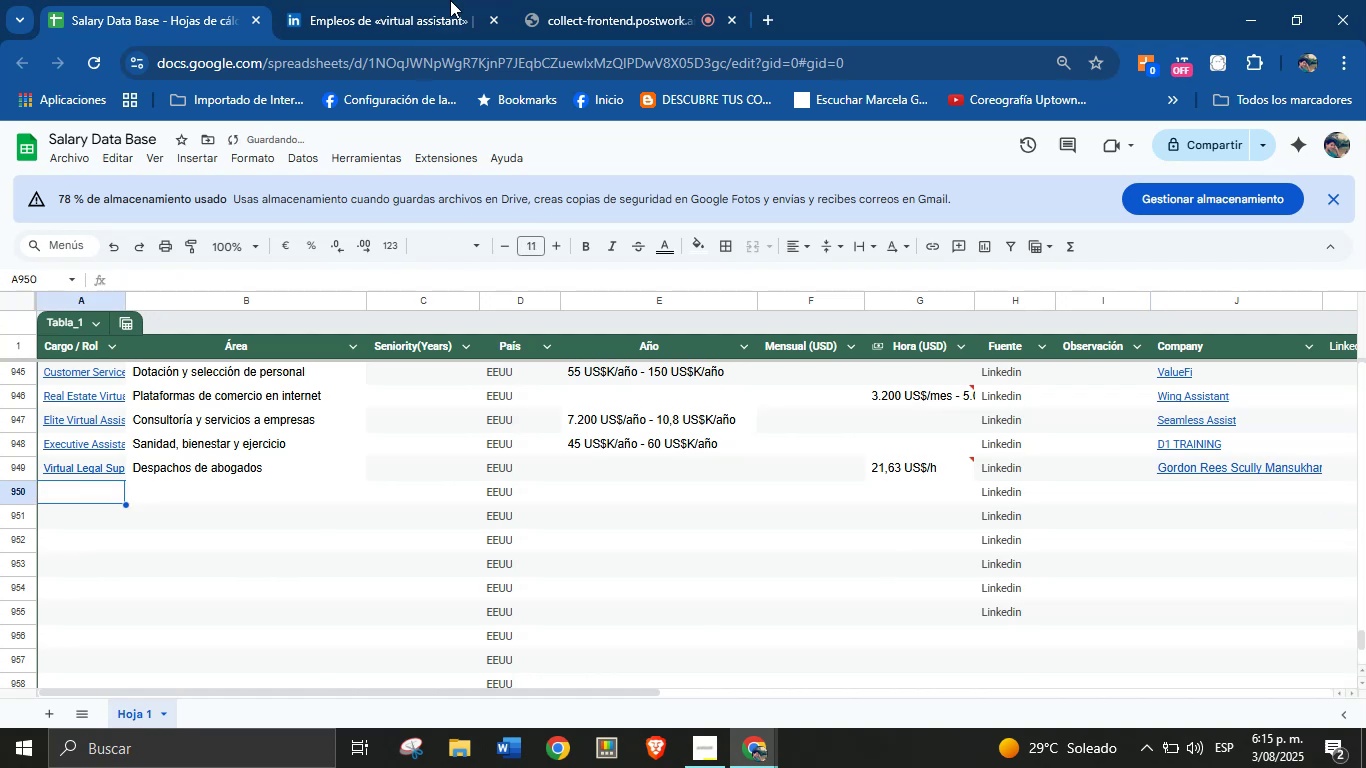 
left_click([440, 0])
 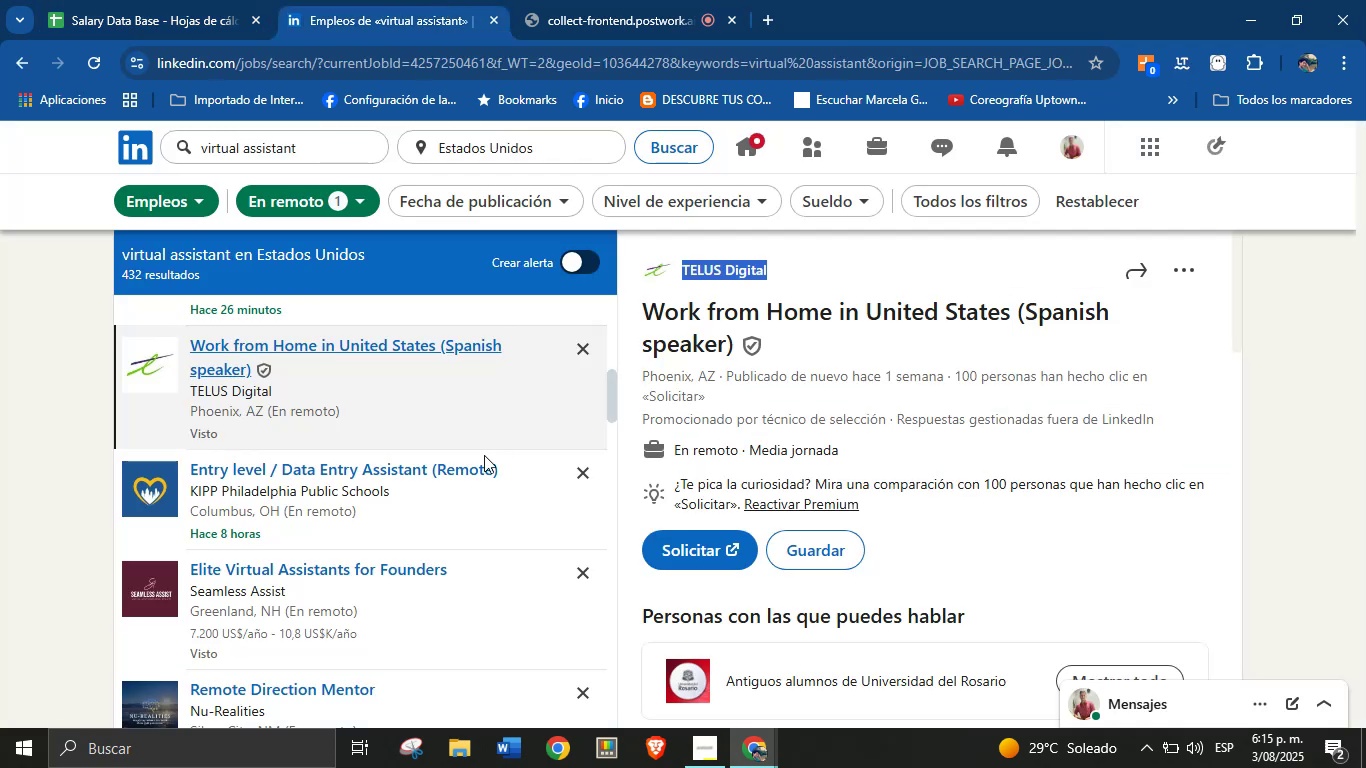 
scroll: coordinate [417, 516], scroll_direction: down, amount: 1.0
 